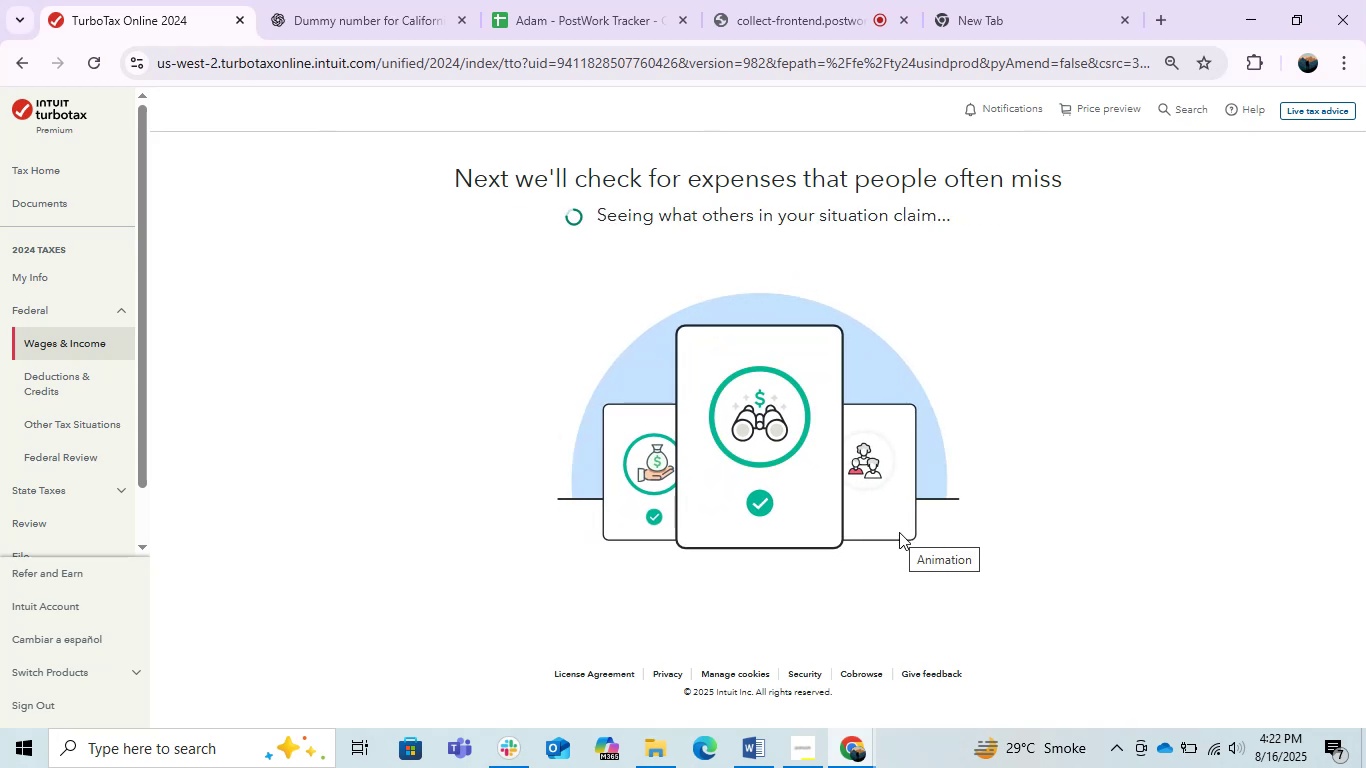 
left_click([764, 751])
 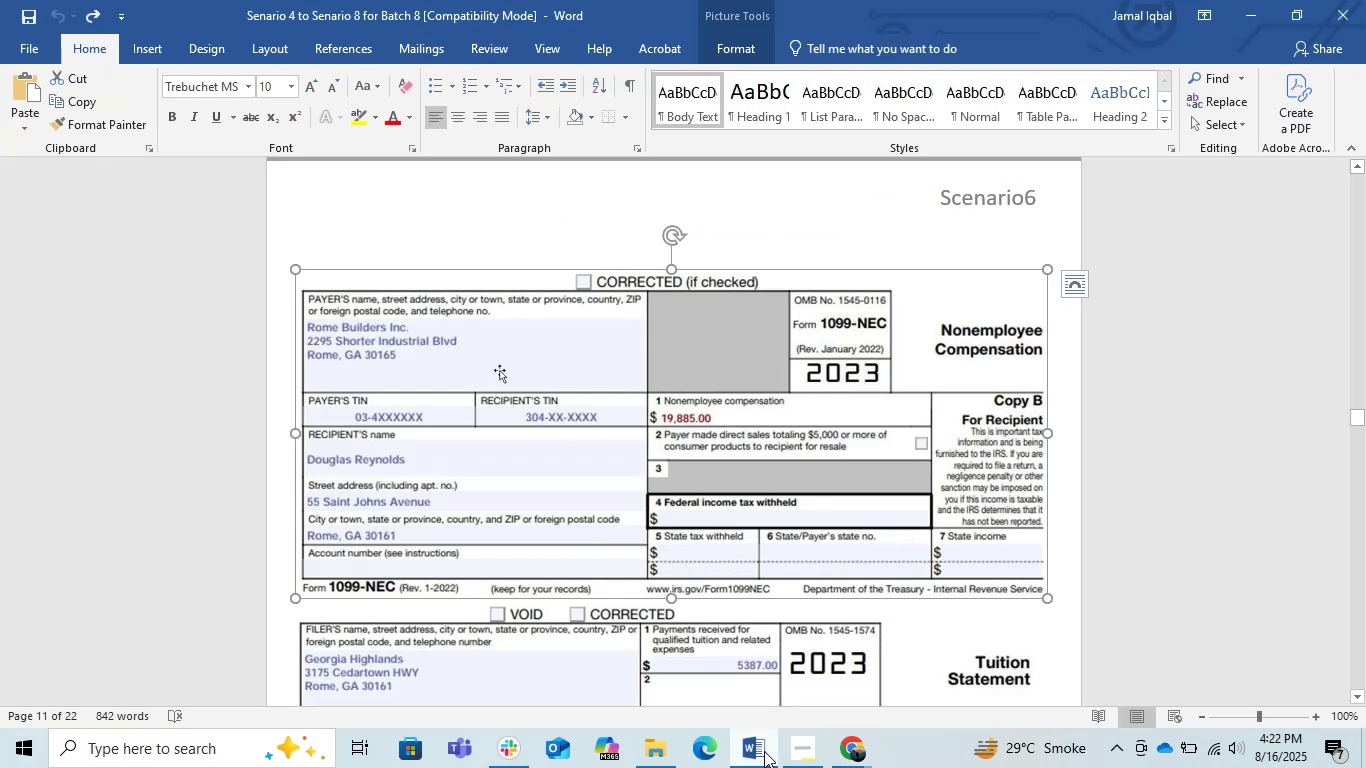 
scroll: coordinate [793, 656], scroll_direction: up, amount: 6.0
 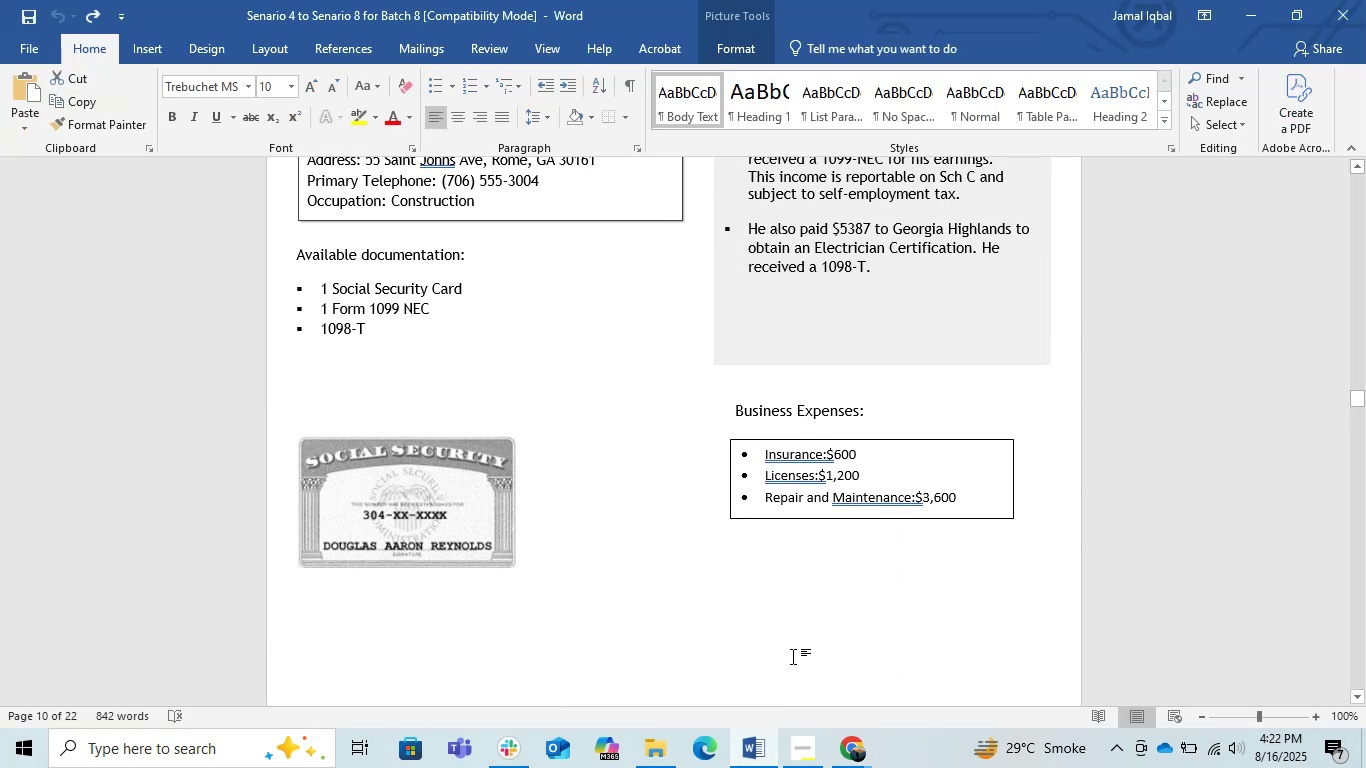 
scroll: coordinate [793, 656], scroll_direction: down, amount: 5.0
 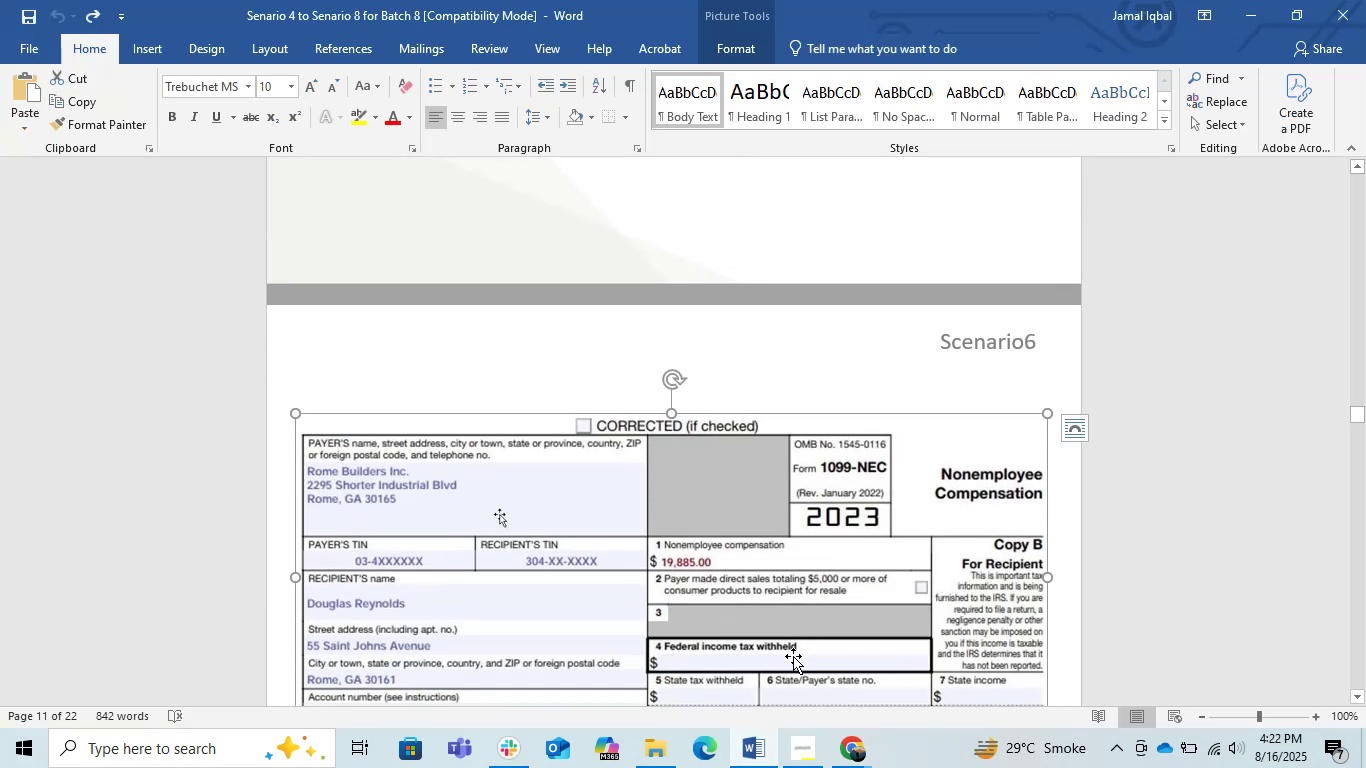 
scroll: coordinate [793, 656], scroll_direction: up, amount: 2.0
 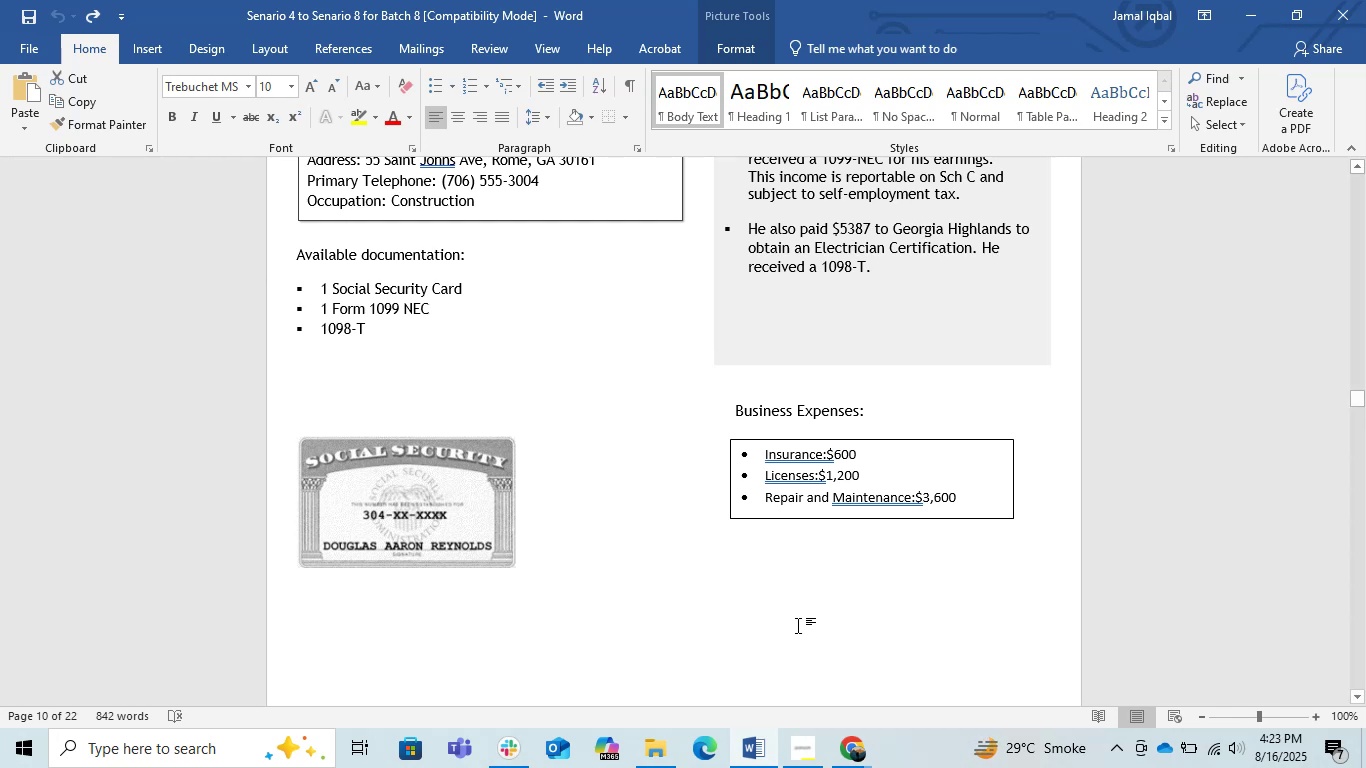 
wait(15.06)
 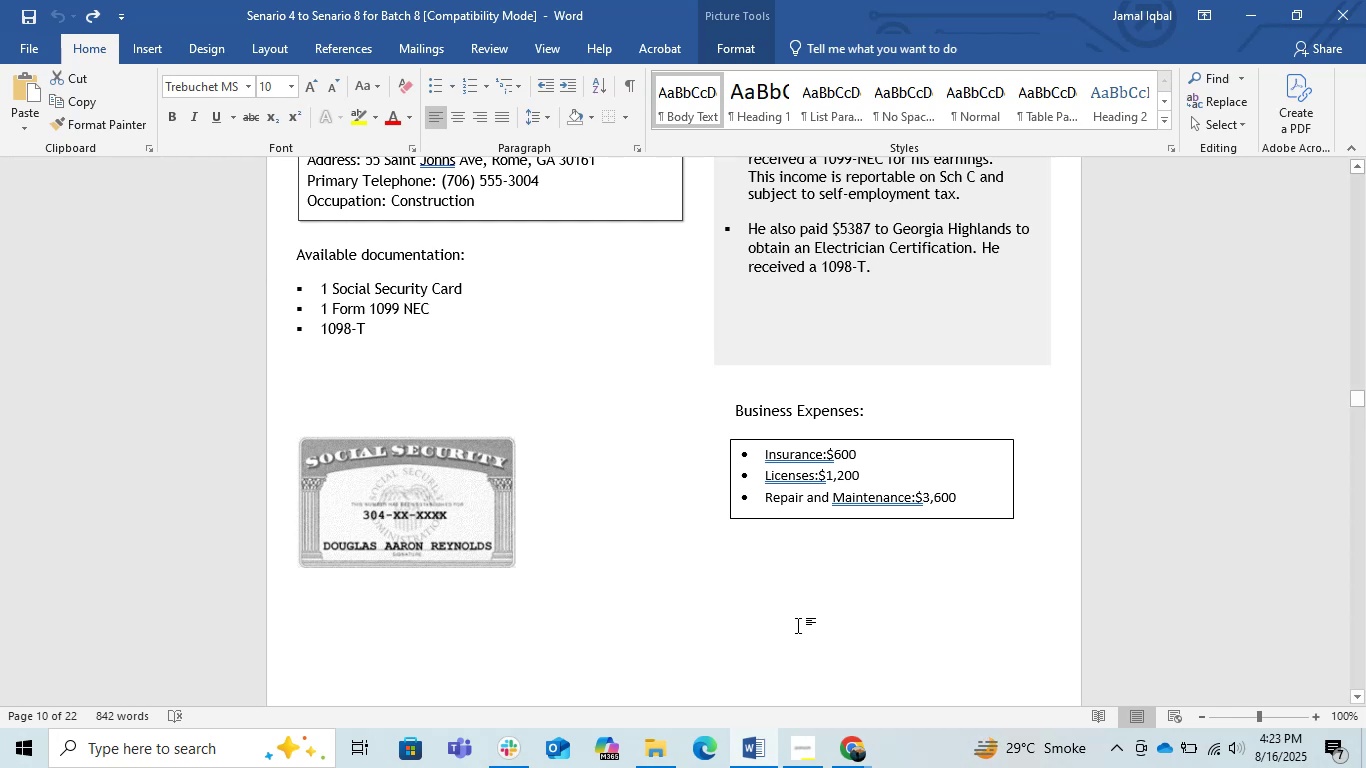 
key(F4)
 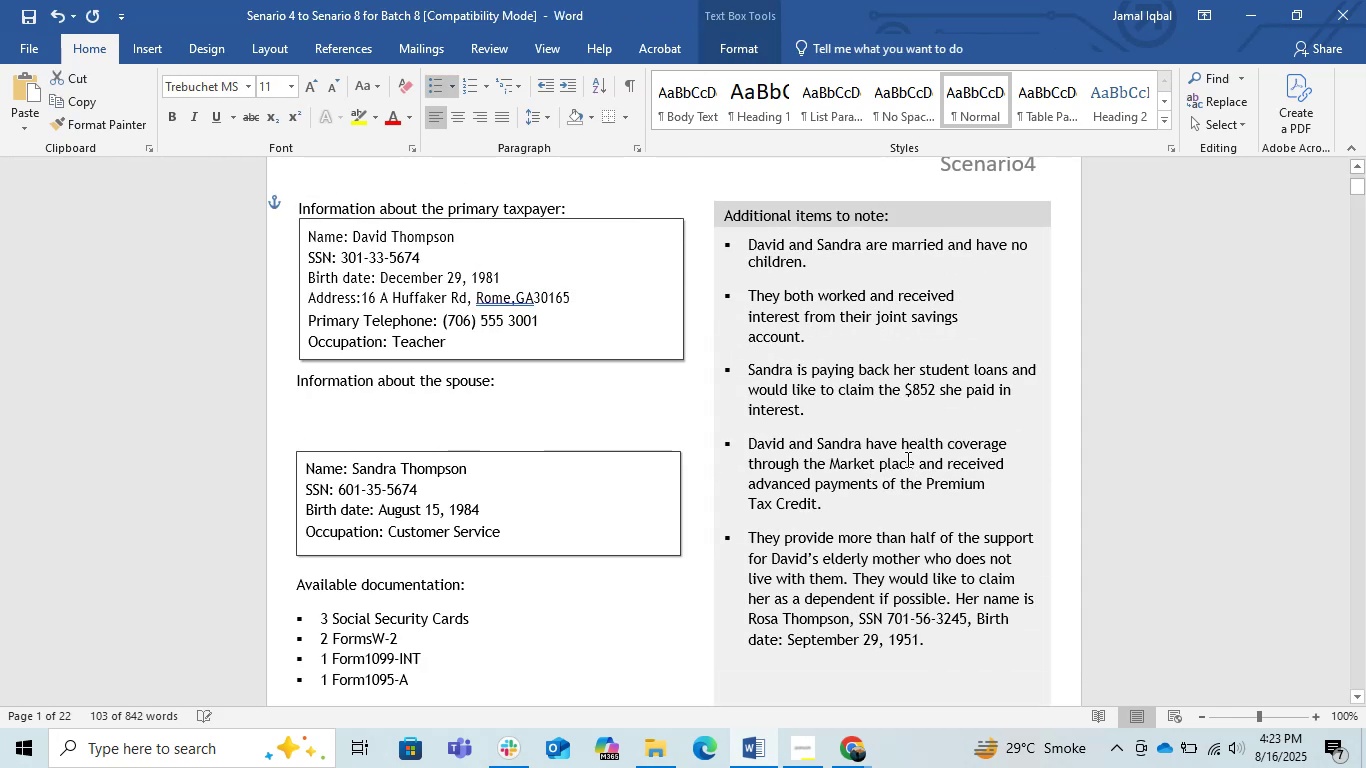 
scroll: coordinate [907, 481], scroll_direction: down, amount: 13.0
 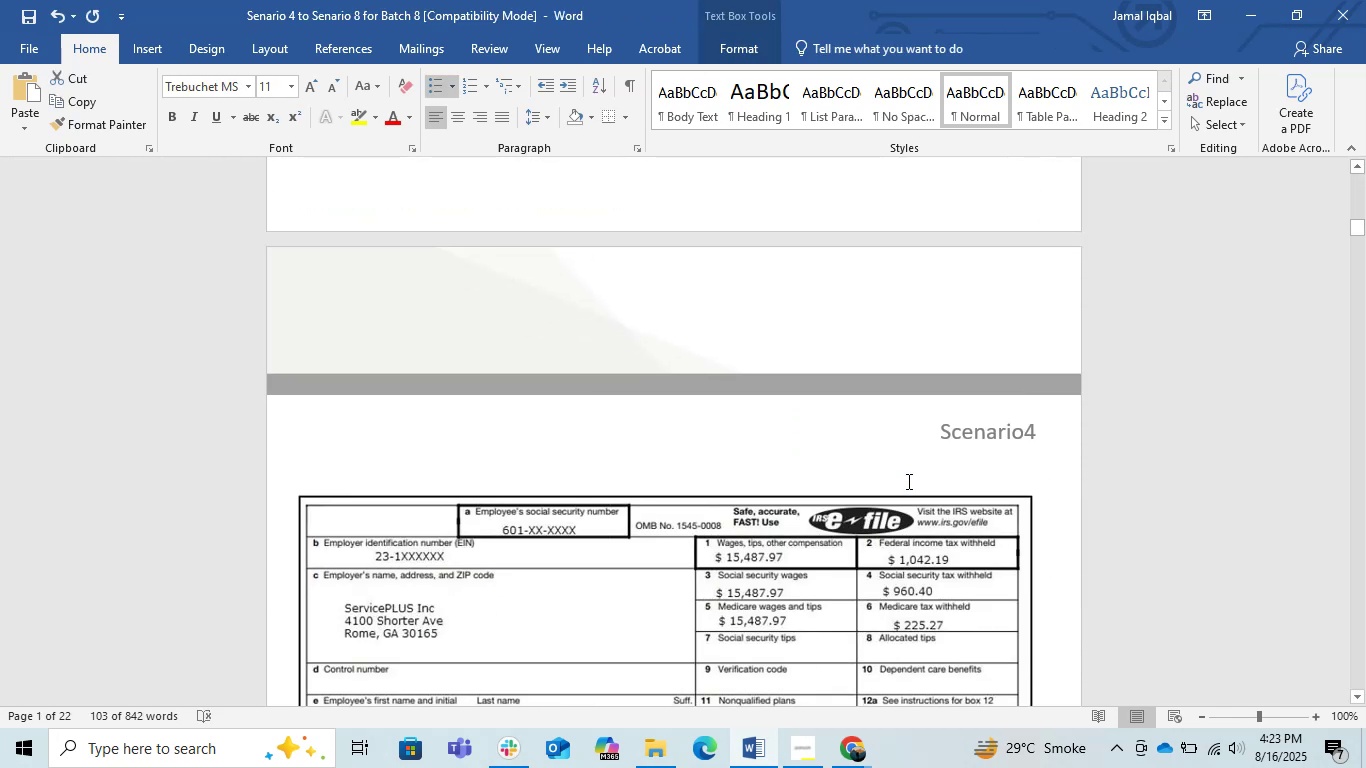 
scroll: coordinate [901, 524], scroll_direction: up, amount: 6.0
 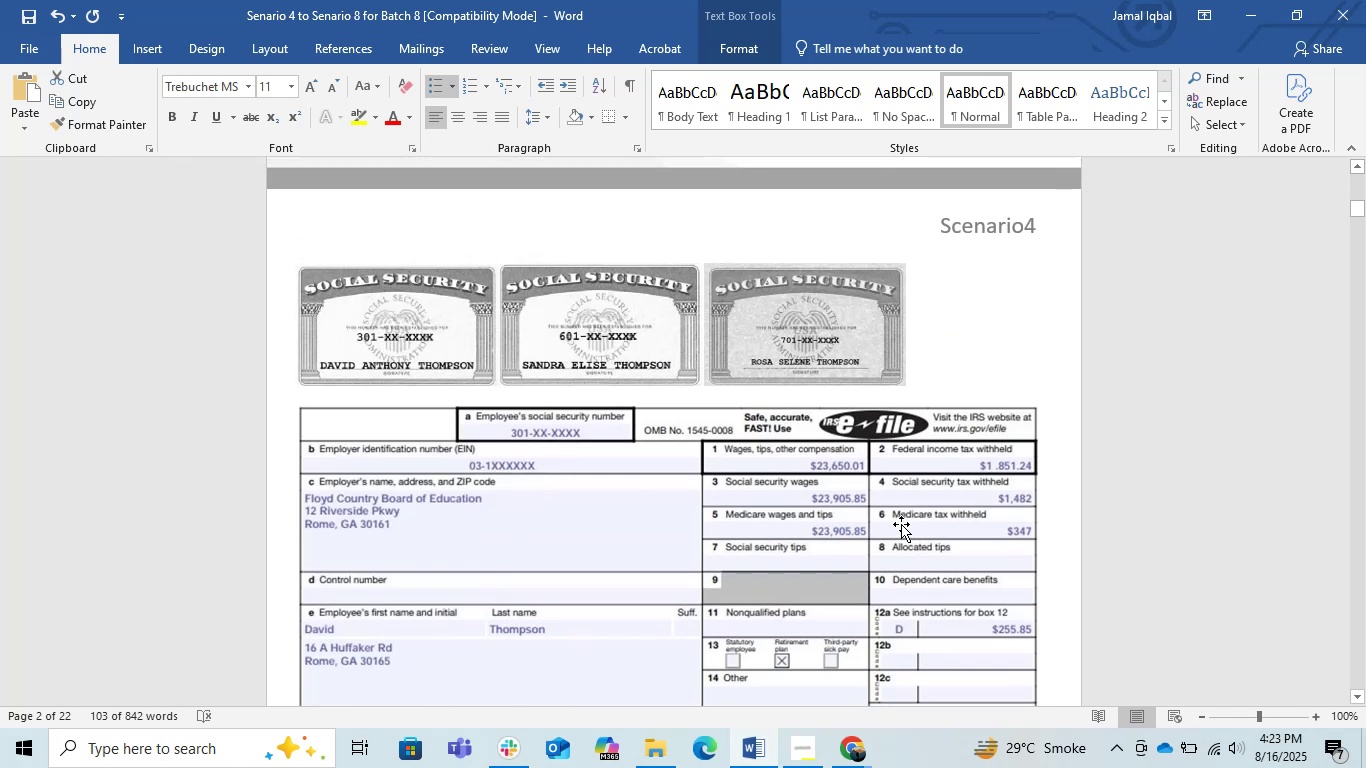 
scroll: coordinate [901, 524], scroll_direction: down, amount: 70.0
 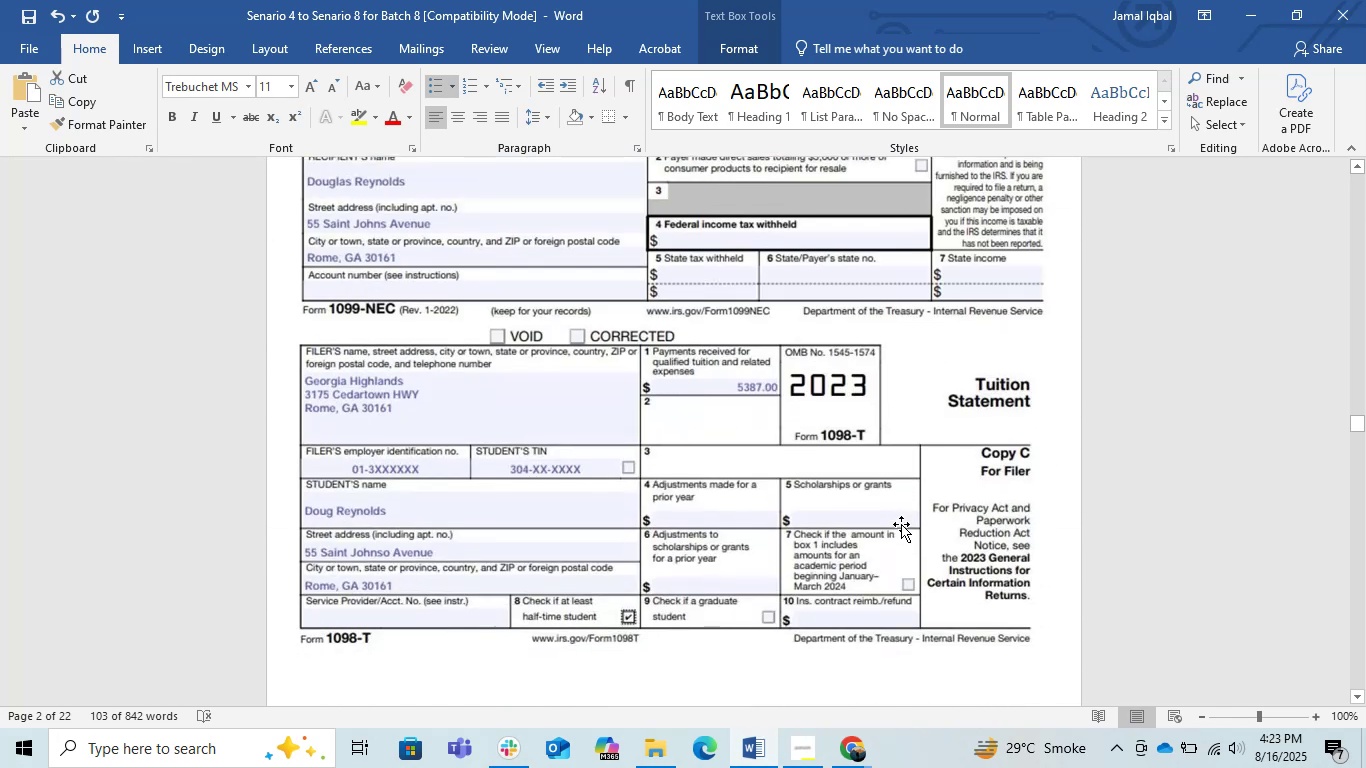 
middle_click([901, 524])
 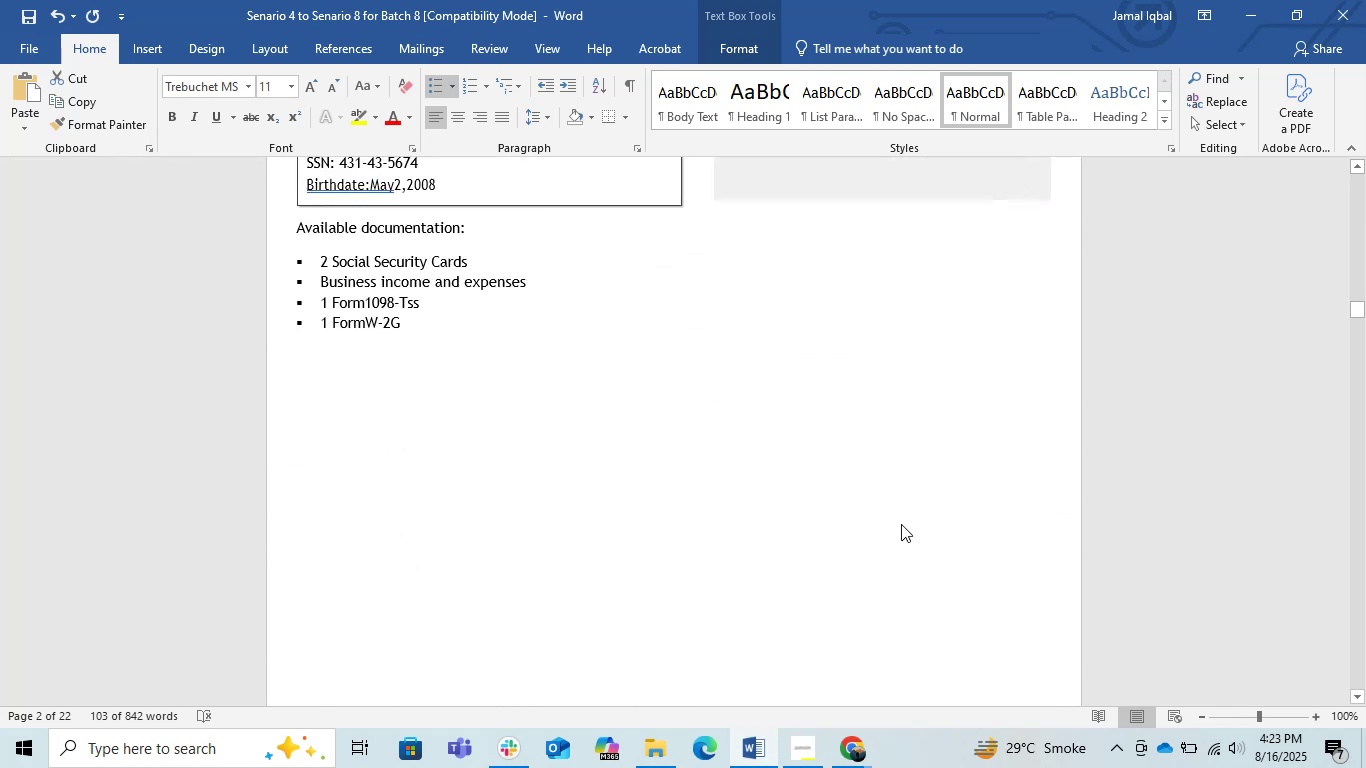 
middle_click([901, 524])
 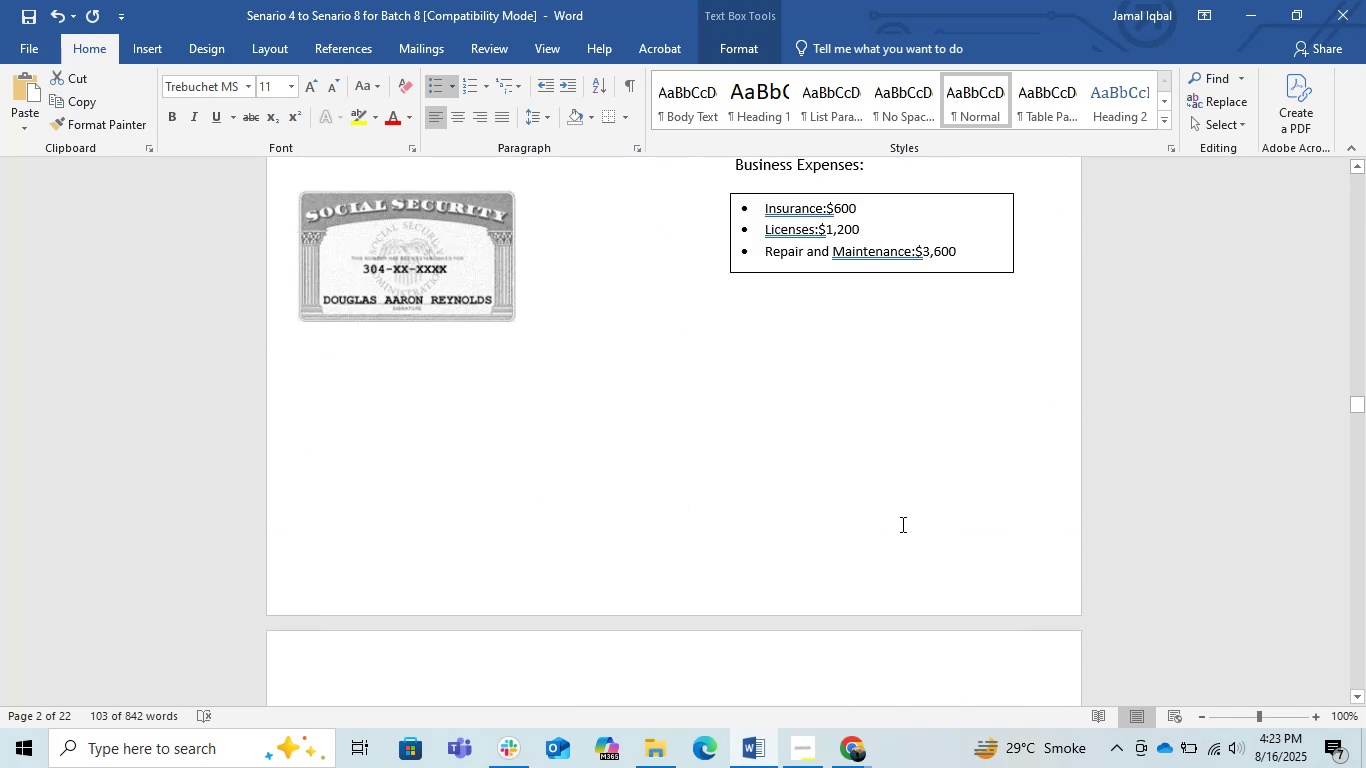 
scroll: coordinate [901, 524], scroll_direction: up, amount: 9.0
 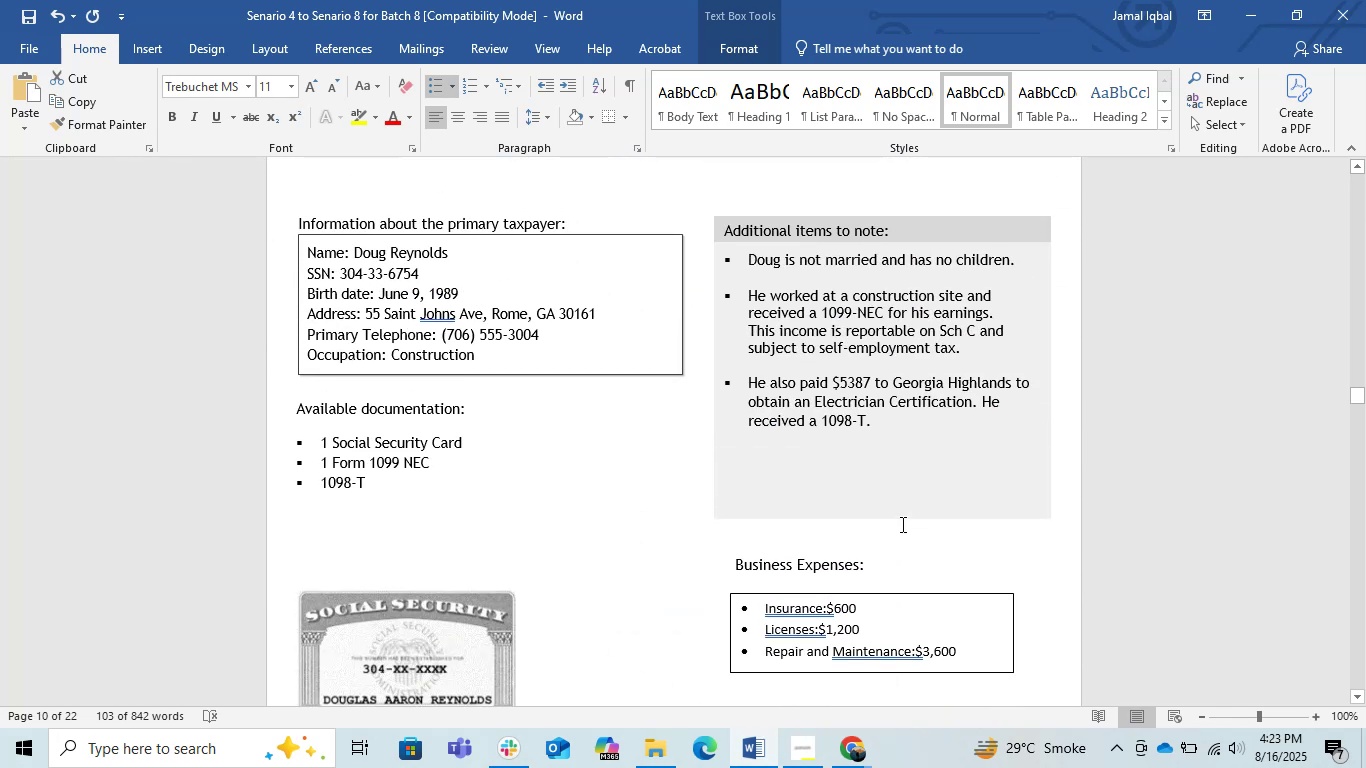 
scroll: coordinate [901, 524], scroll_direction: down, amount: 1.0
 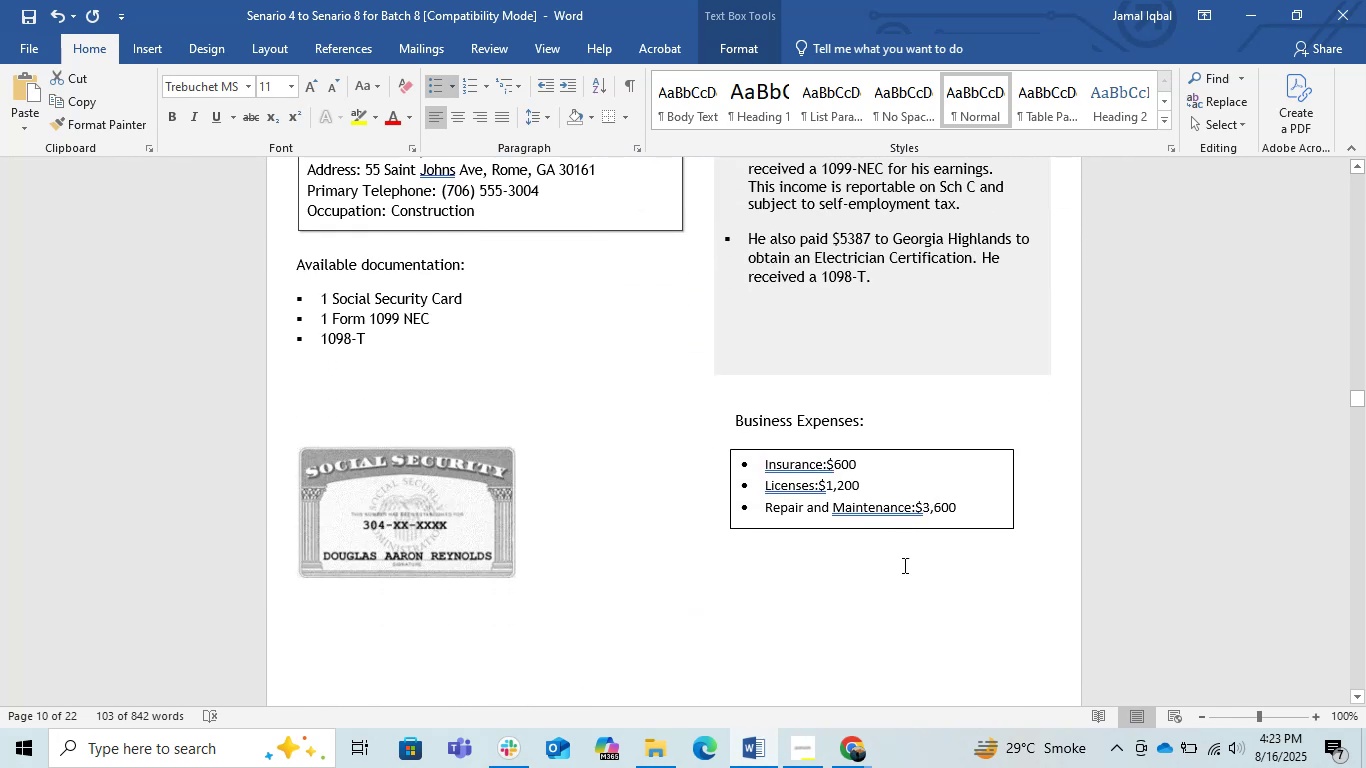 
left_click([903, 586])
 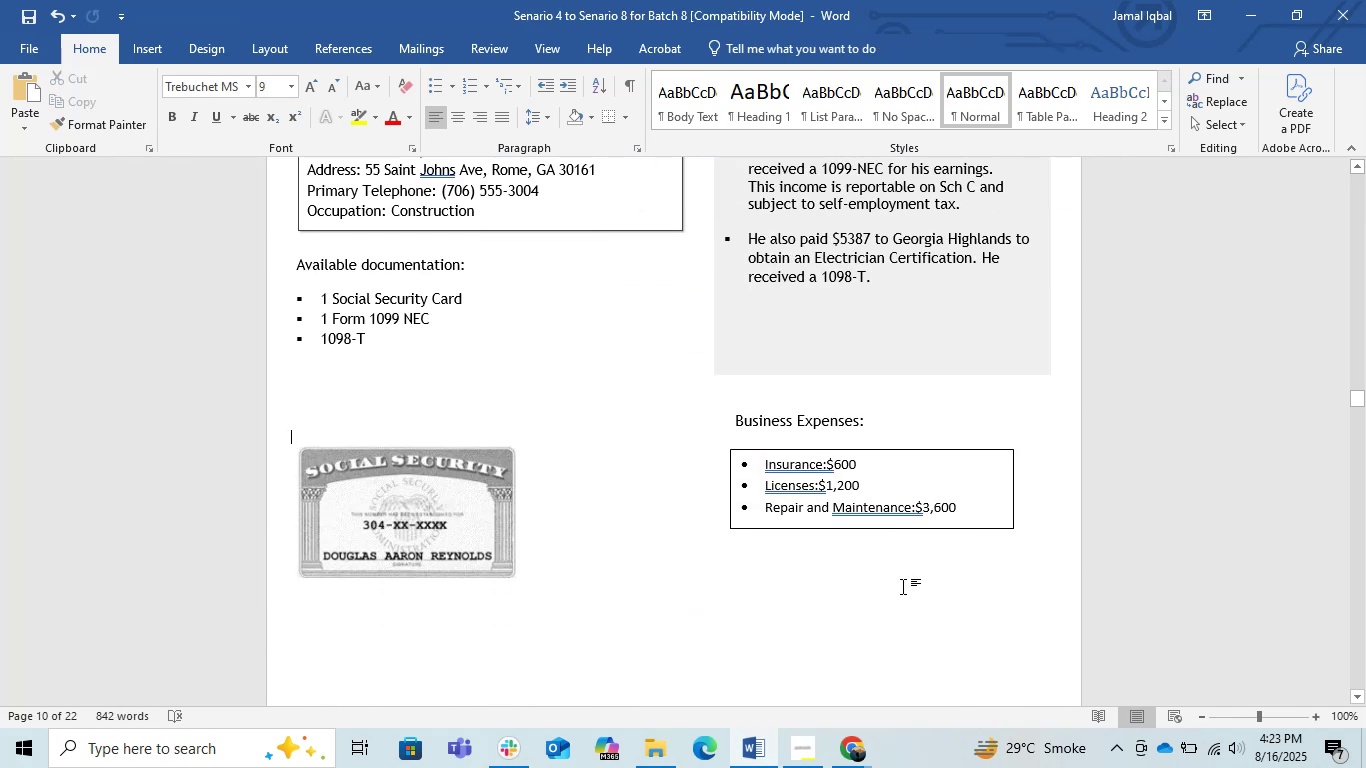 
scroll: coordinate [903, 586], scroll_direction: down, amount: 4.0
 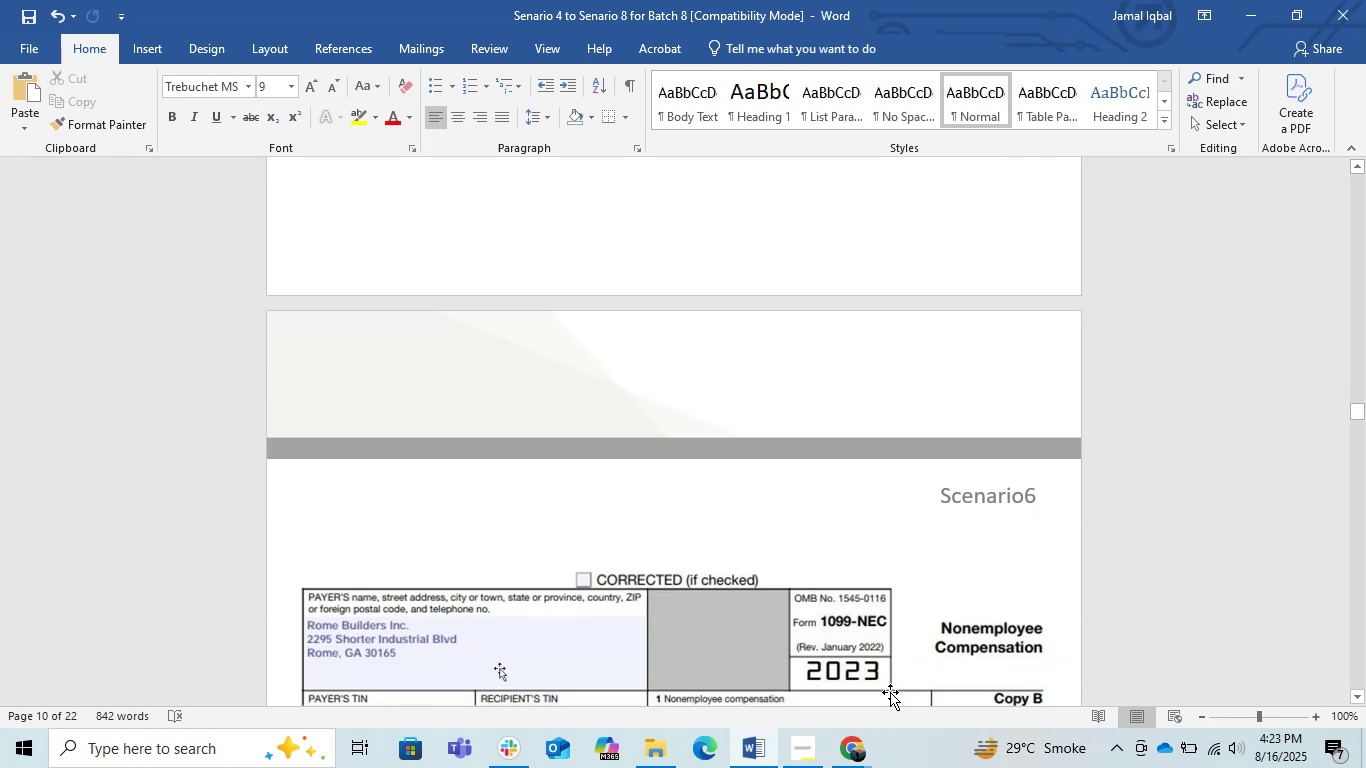 
left_click([858, 747])
 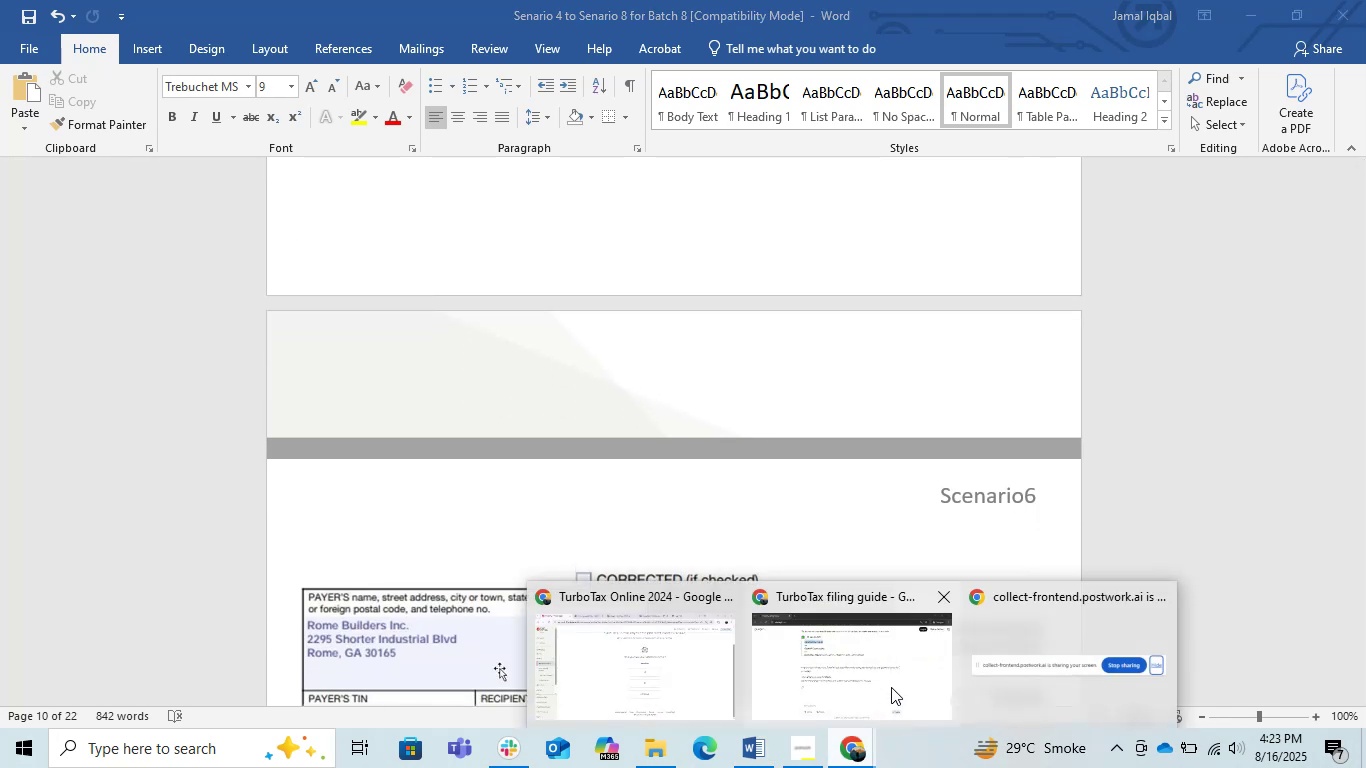 
left_click([890, 686])
 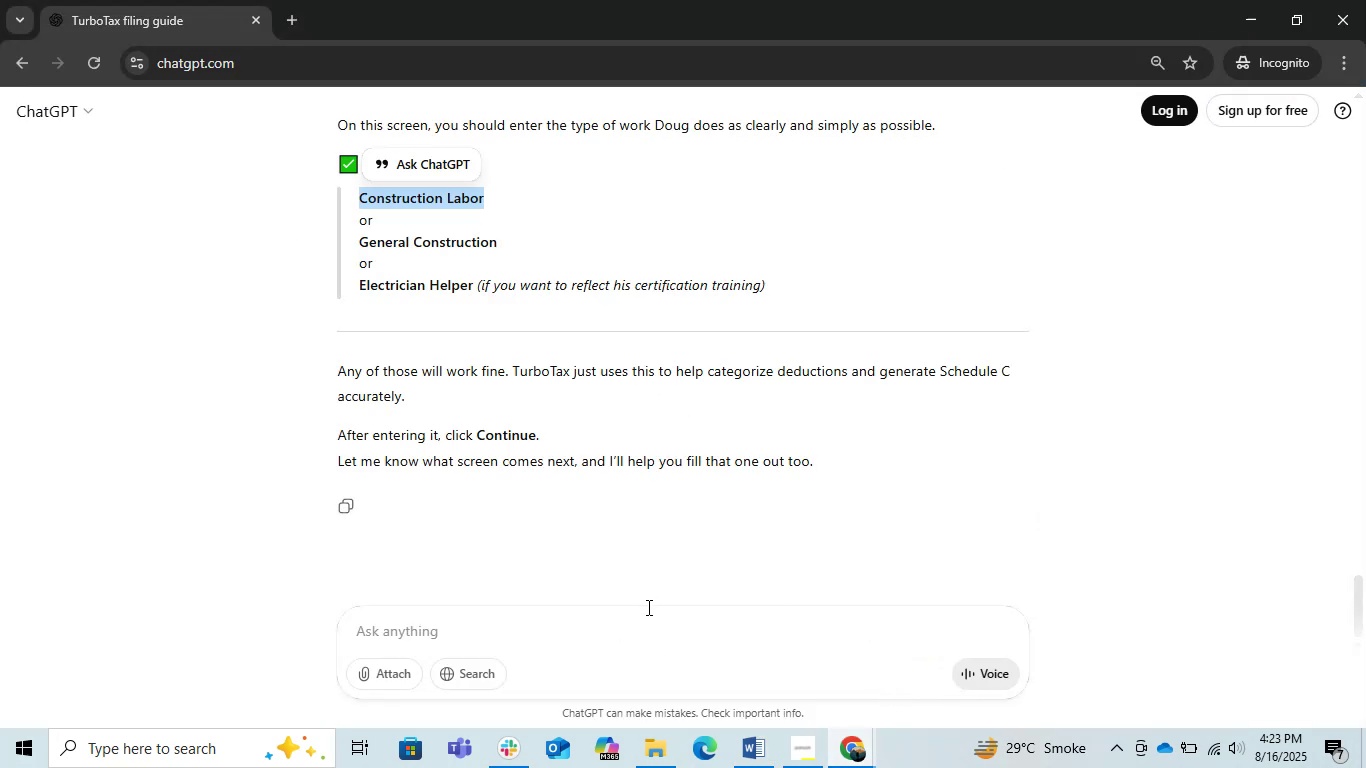 
left_click([640, 616])
 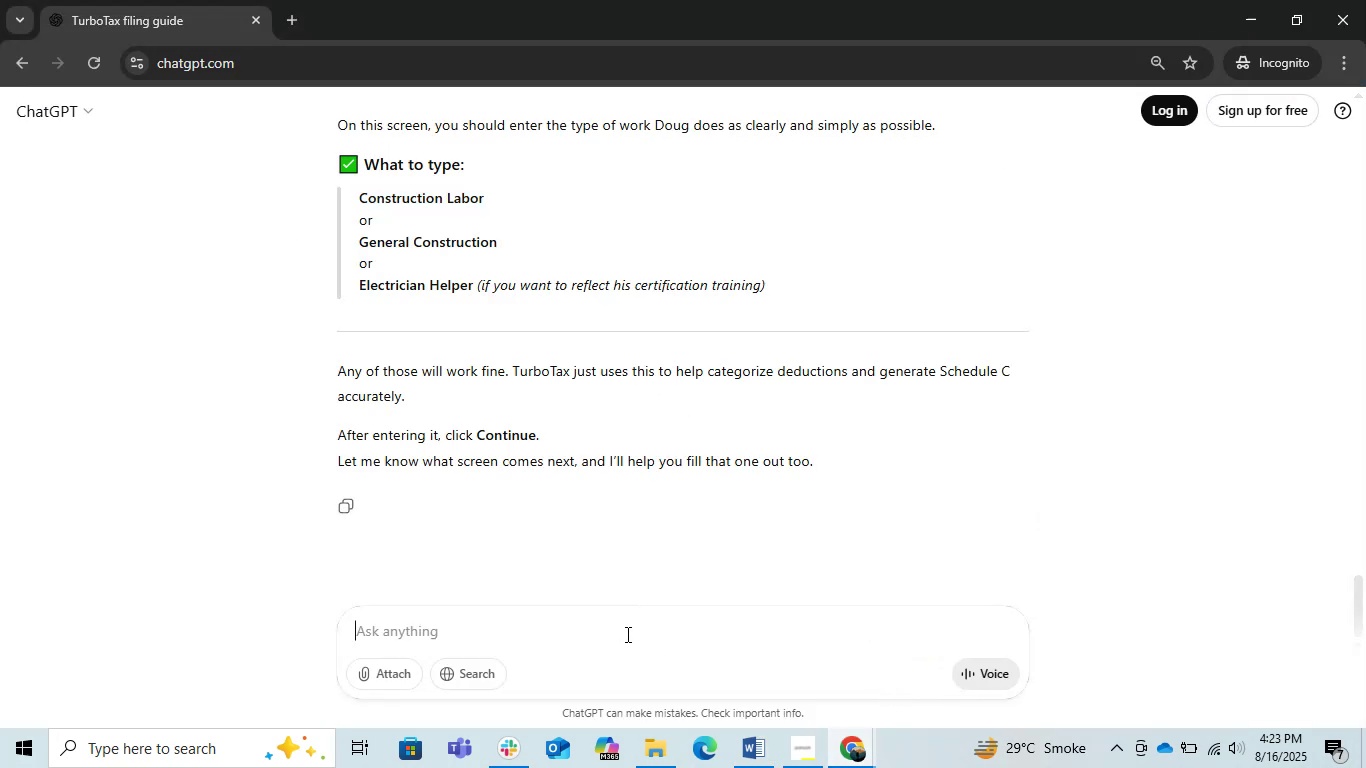 
scroll: coordinate [694, 586], scroll_direction: up, amount: 2.0
 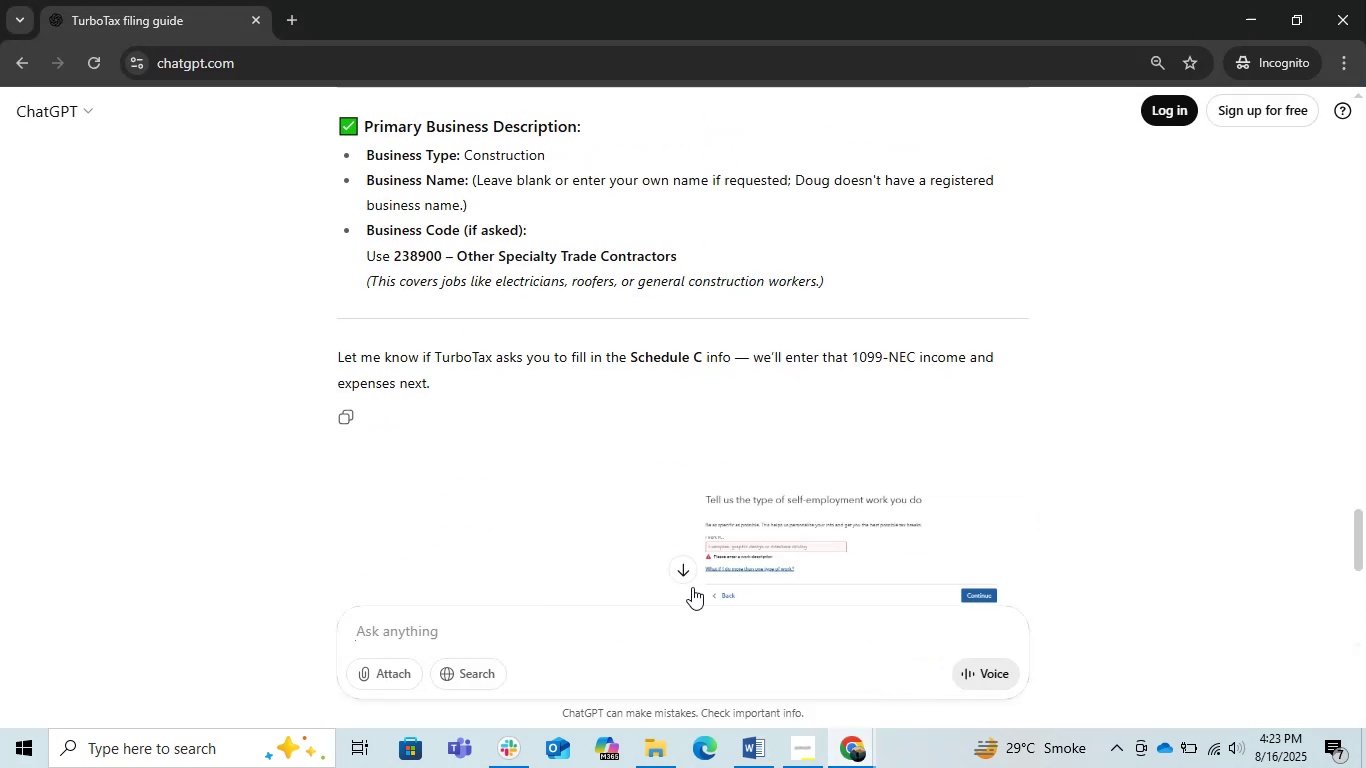 
scroll: coordinate [692, 587], scroll_direction: down, amount: 2.0
 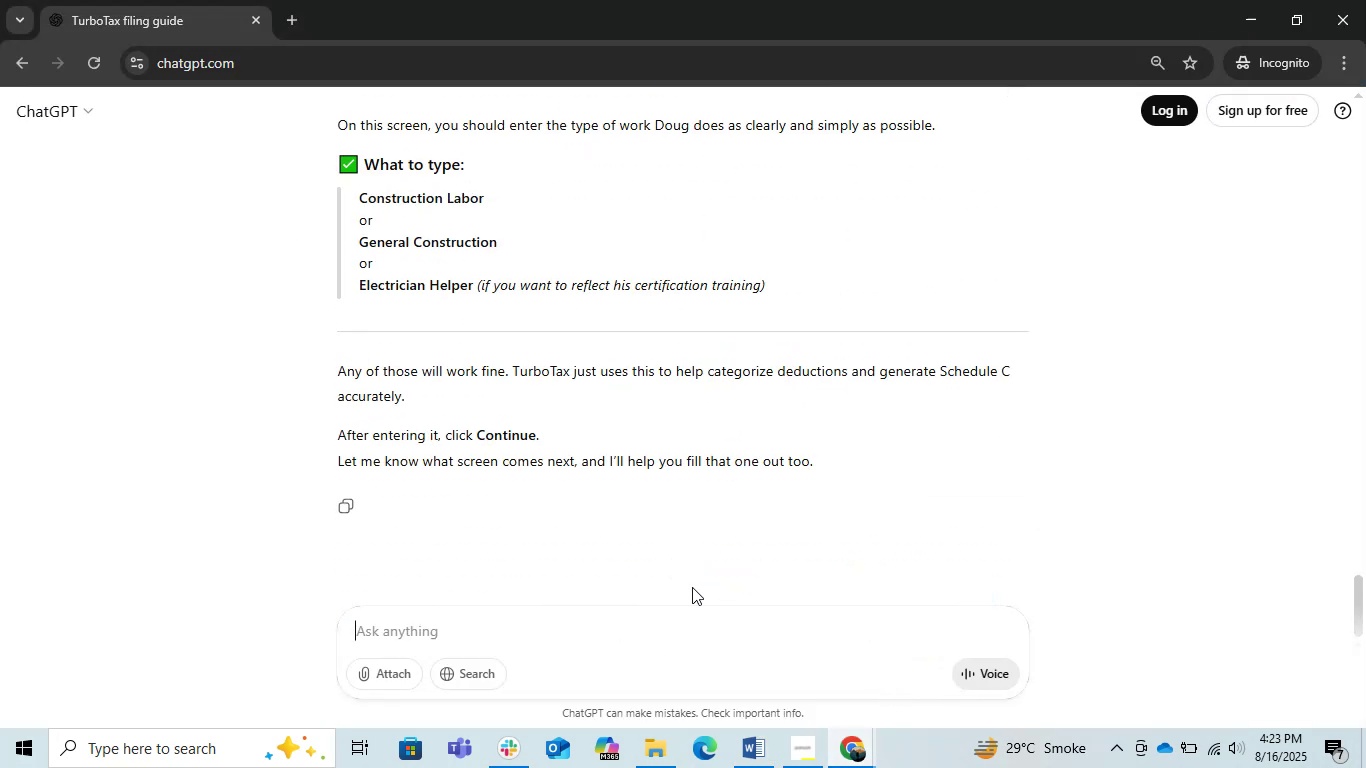 
scroll: coordinate [692, 587], scroll_direction: up, amount: 2.0
 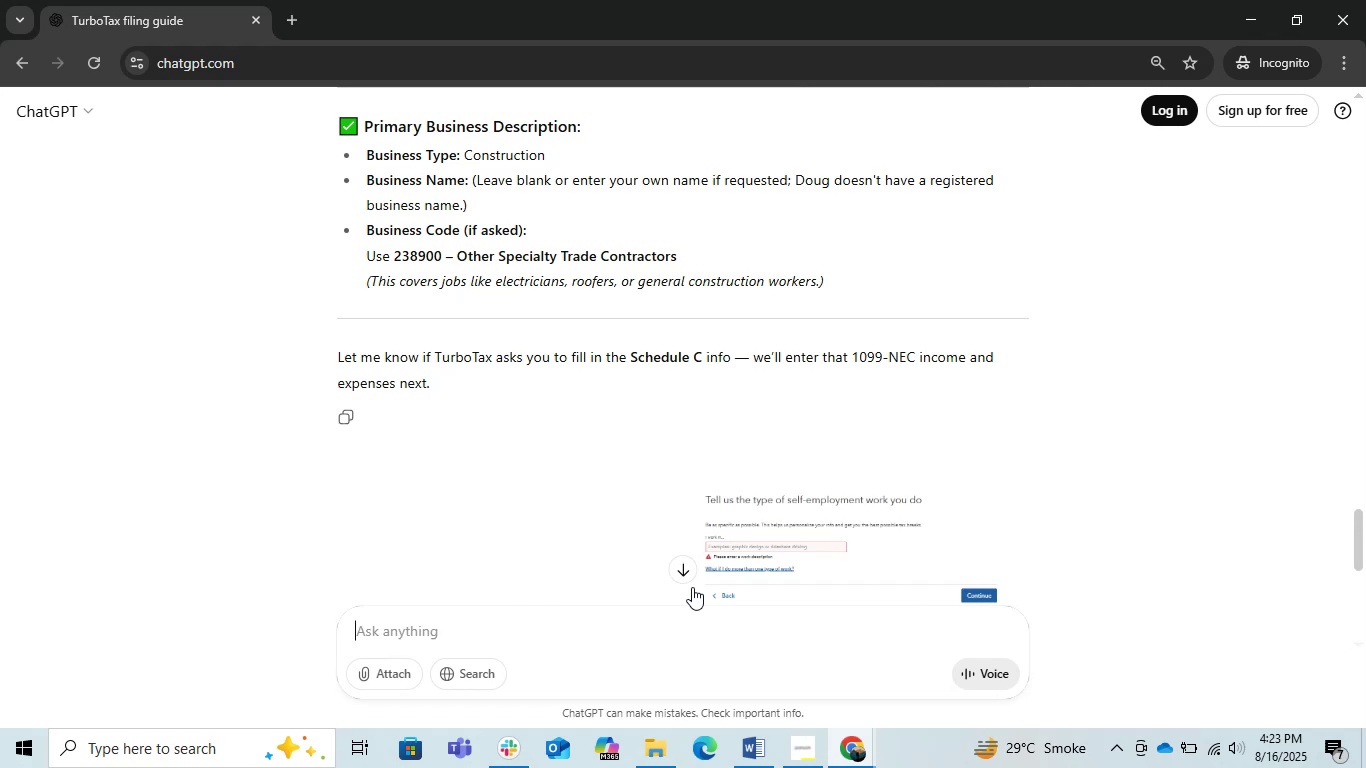 
scroll: coordinate [692, 587], scroll_direction: down, amount: 3.0
 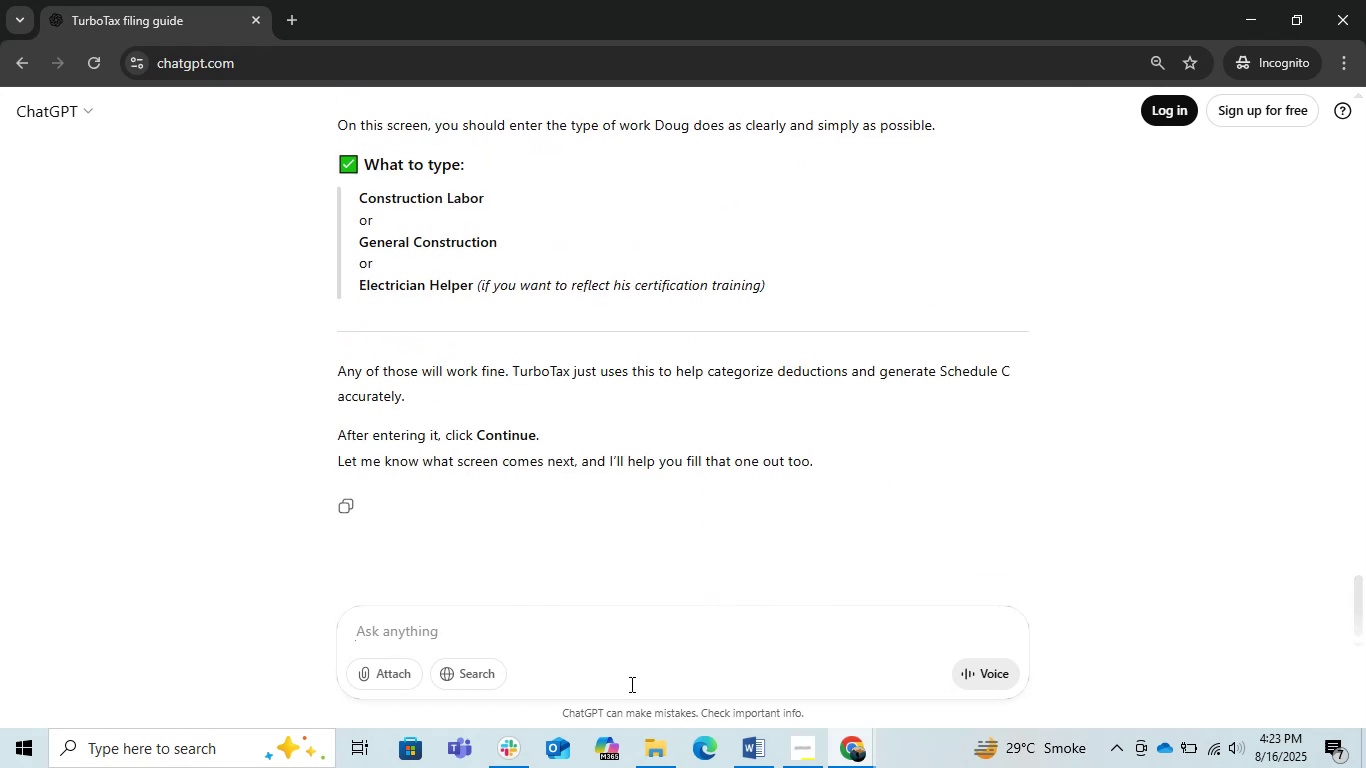 
double_click([609, 640])
 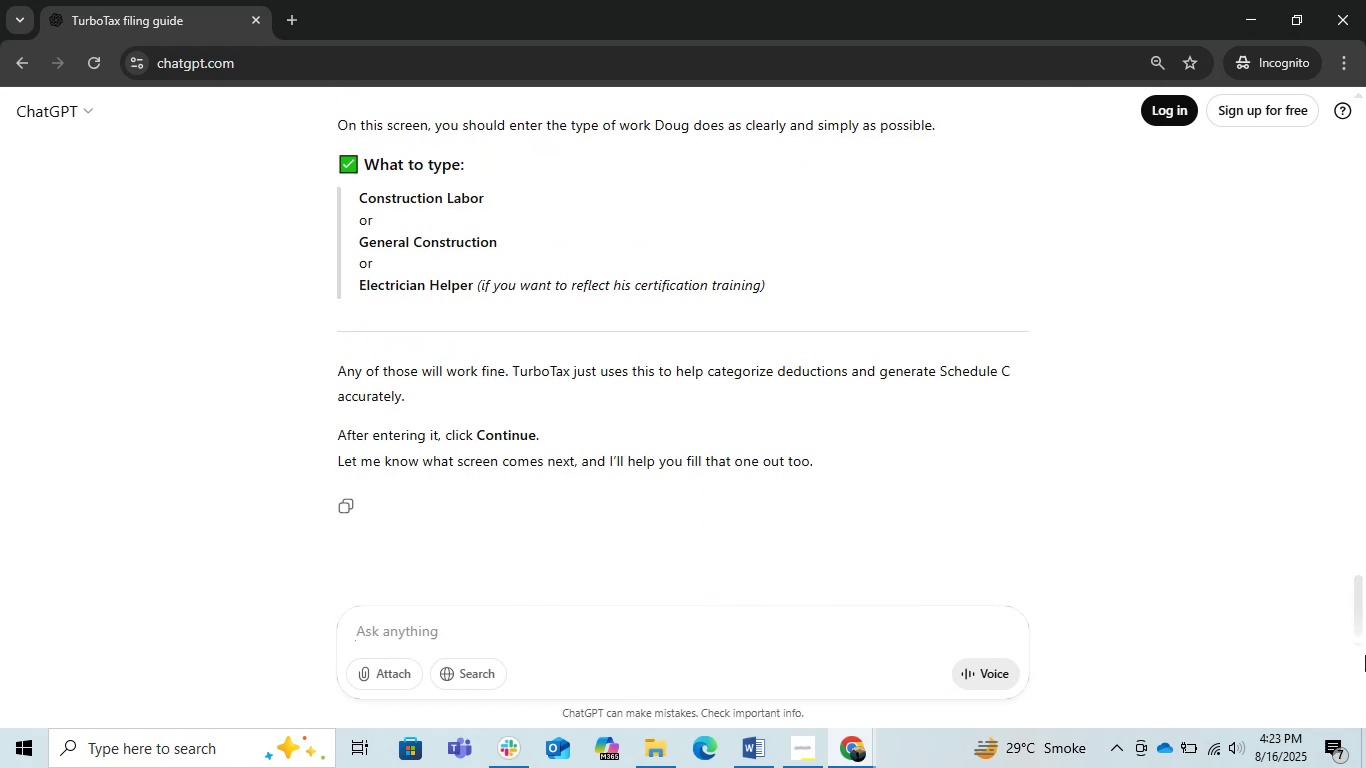 
type(whw)
key(Backspace)
type(r)
key(Backspace)
key(Backspace)
type(r)
key(Backspace)
type(ere to business expem)
key(Backspace)
type(nse in 10099)
key(Backspace)
key(Backspace)
key(Backspace)
type(99 nec or self employment com)
key(Backspace)
key(Backspace)
 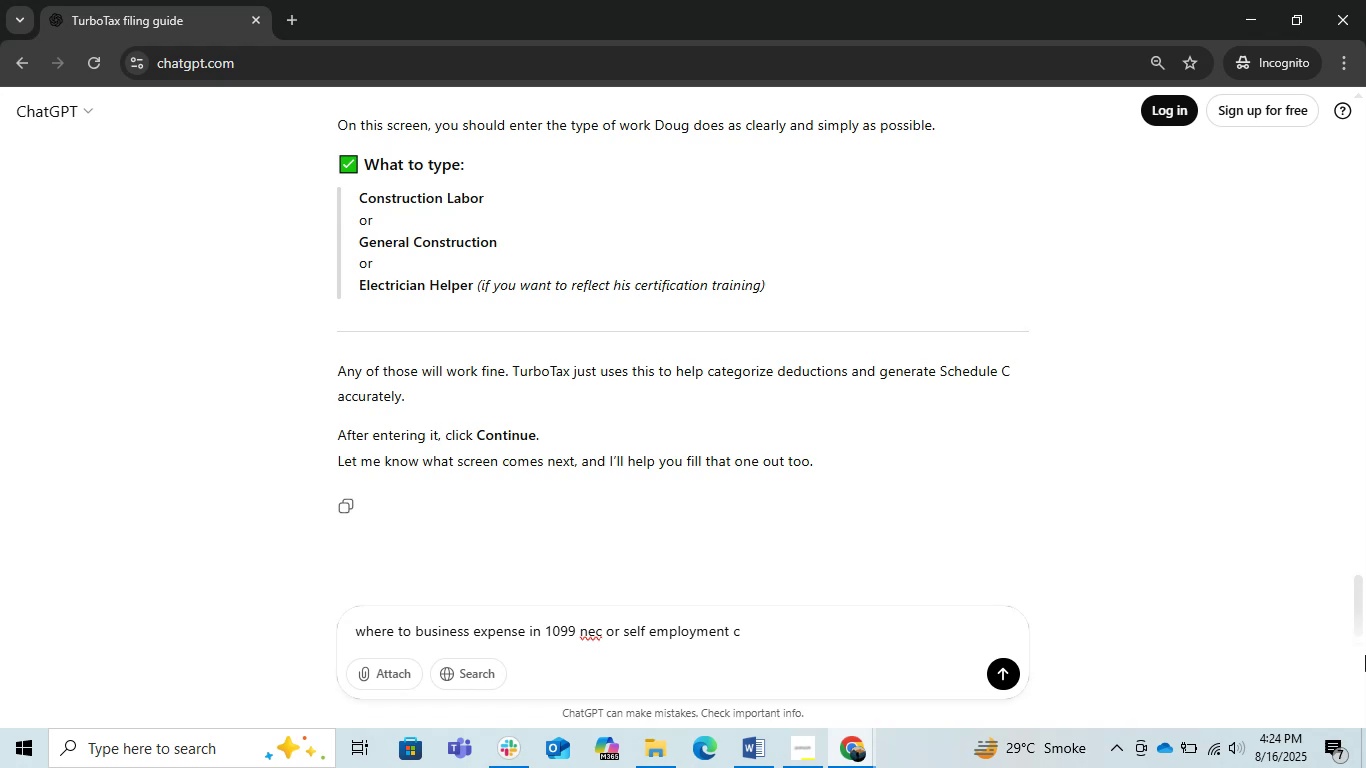 
key(Enter)
 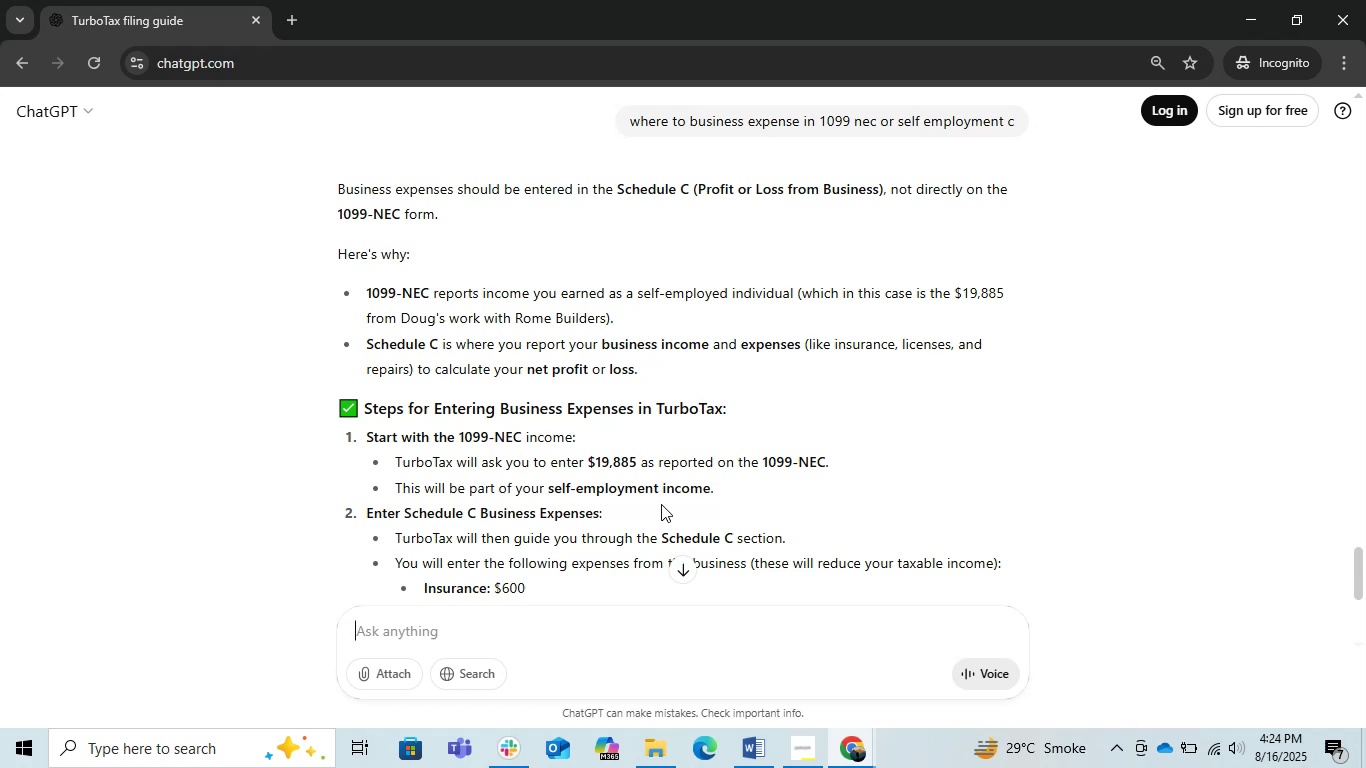 
wait(20.22)
 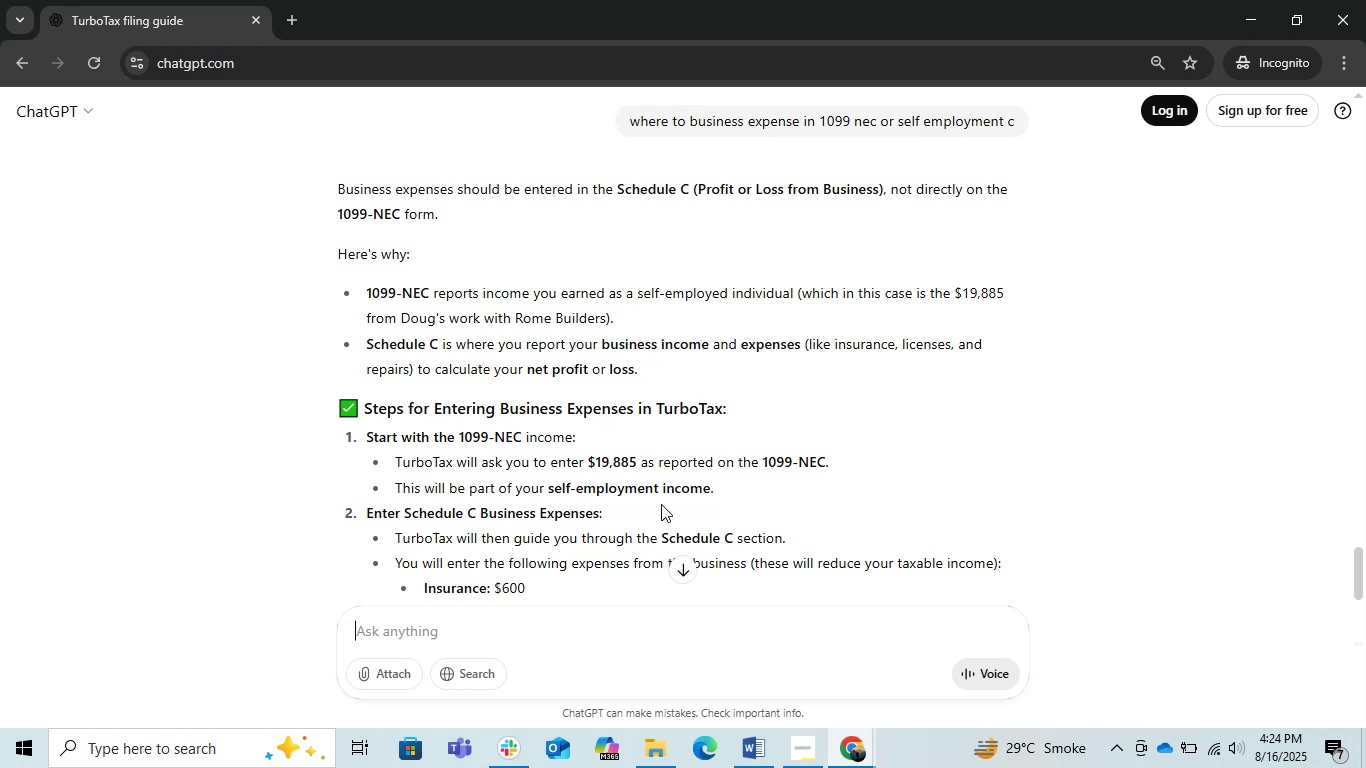 
scroll: coordinate [942, 487], scroll_direction: down, amount: 1.0
 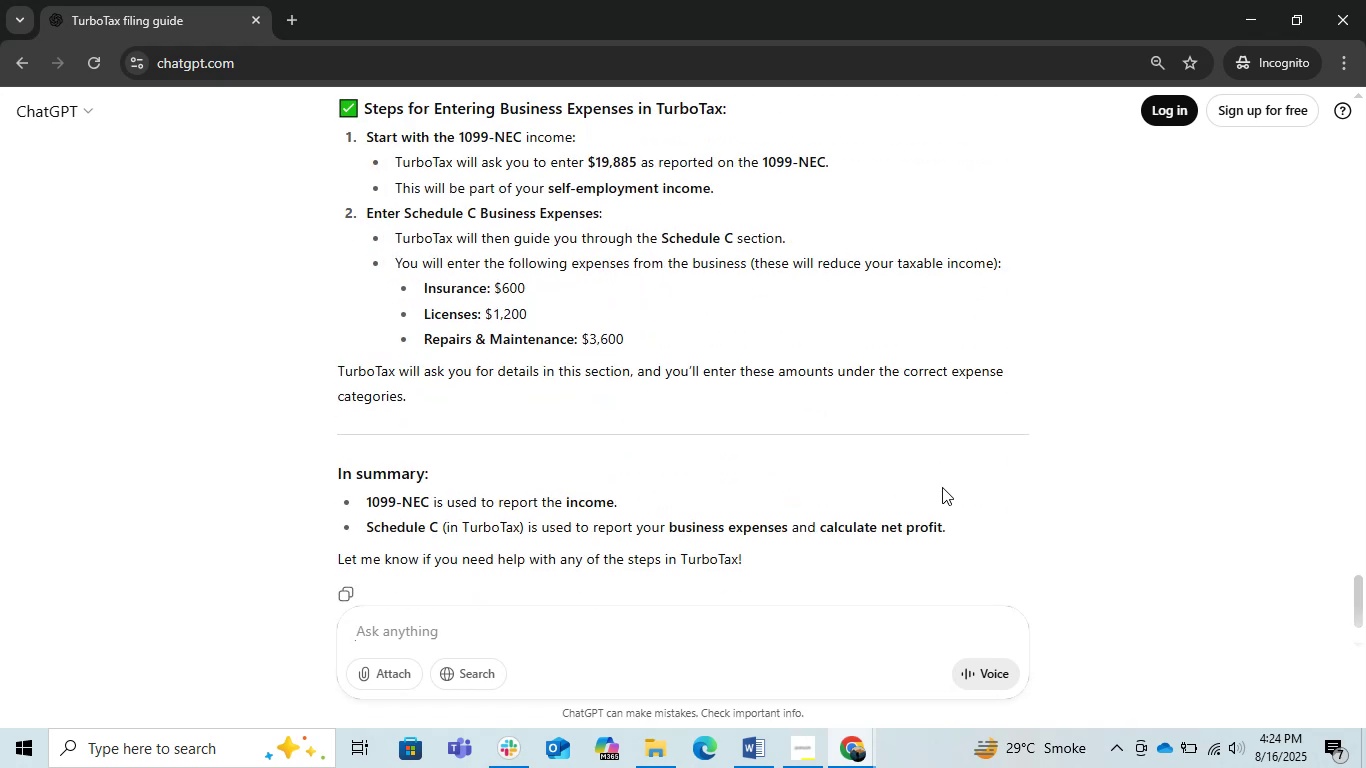 
wait(11.13)
 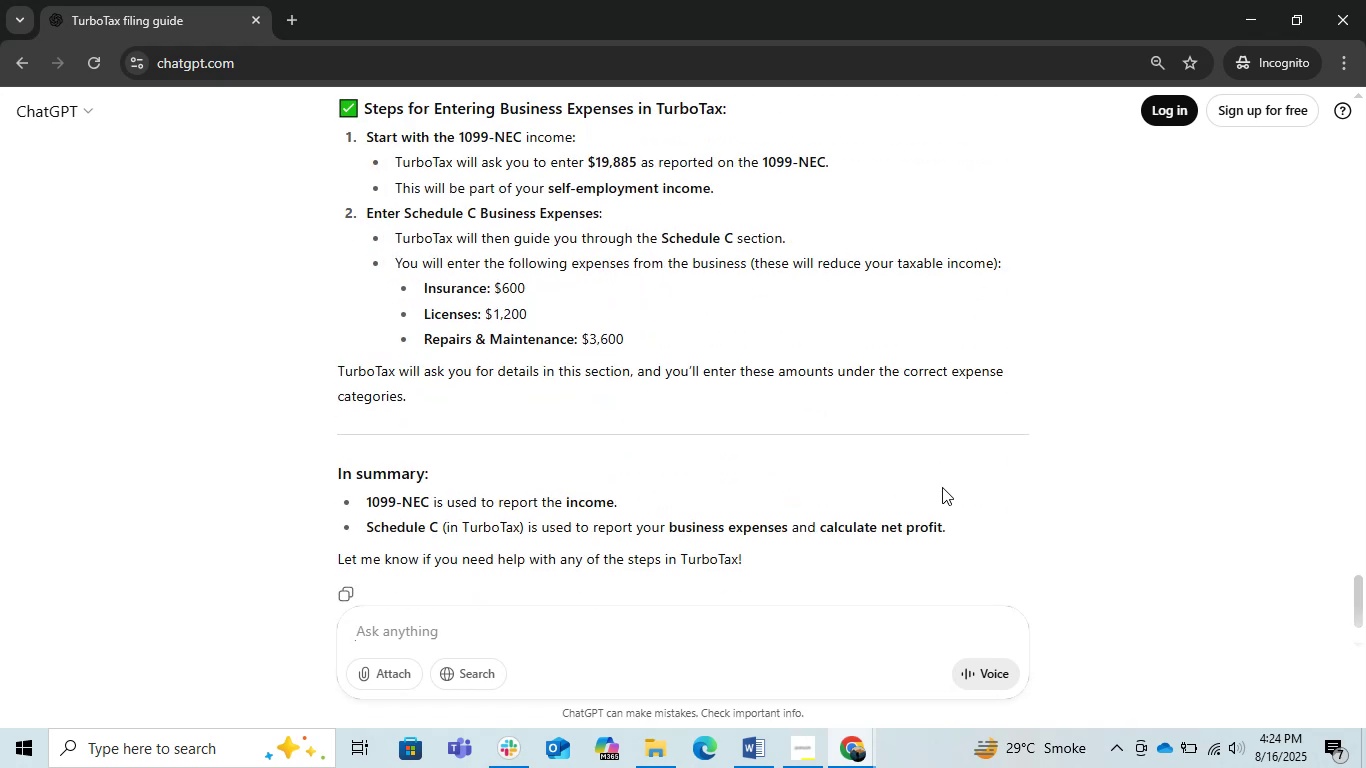 
left_click([1239, 10])
 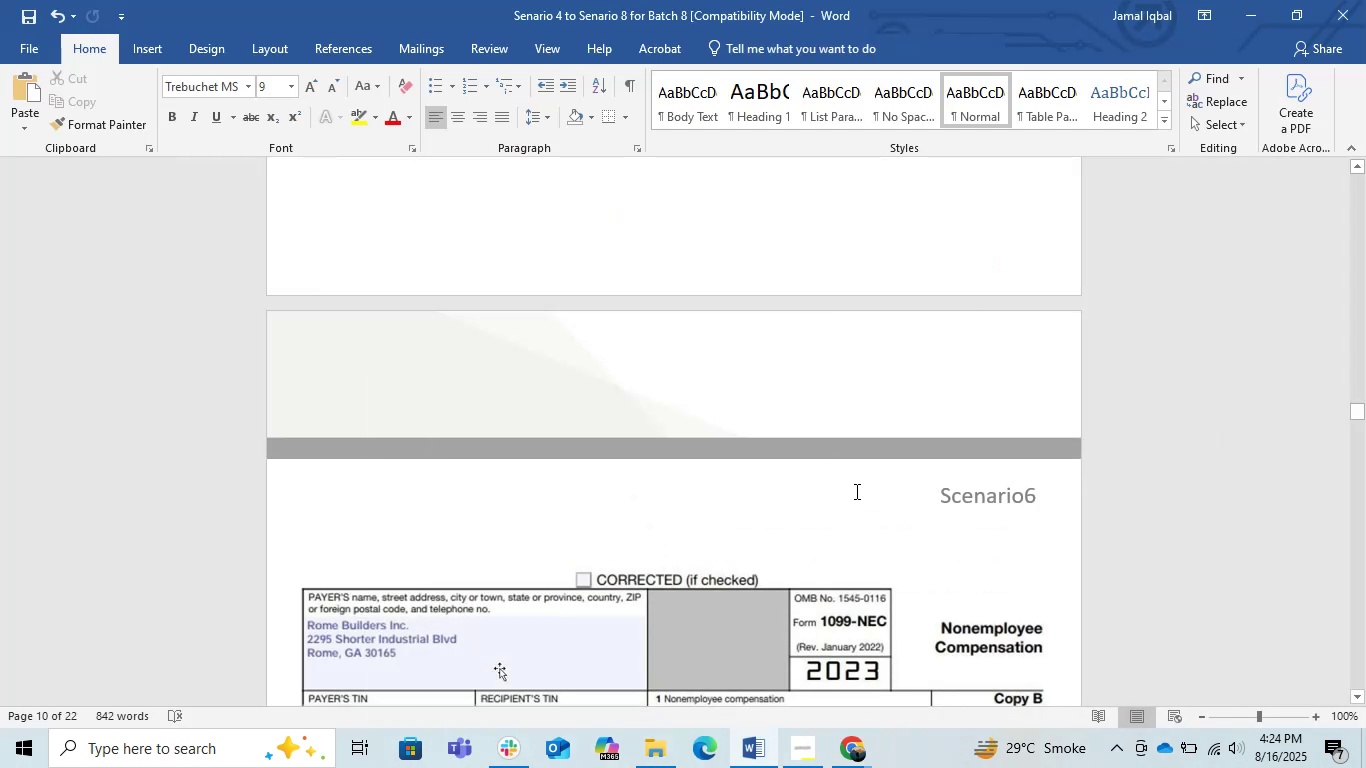 
scroll: coordinate [855, 491], scroll_direction: down, amount: 2.0
 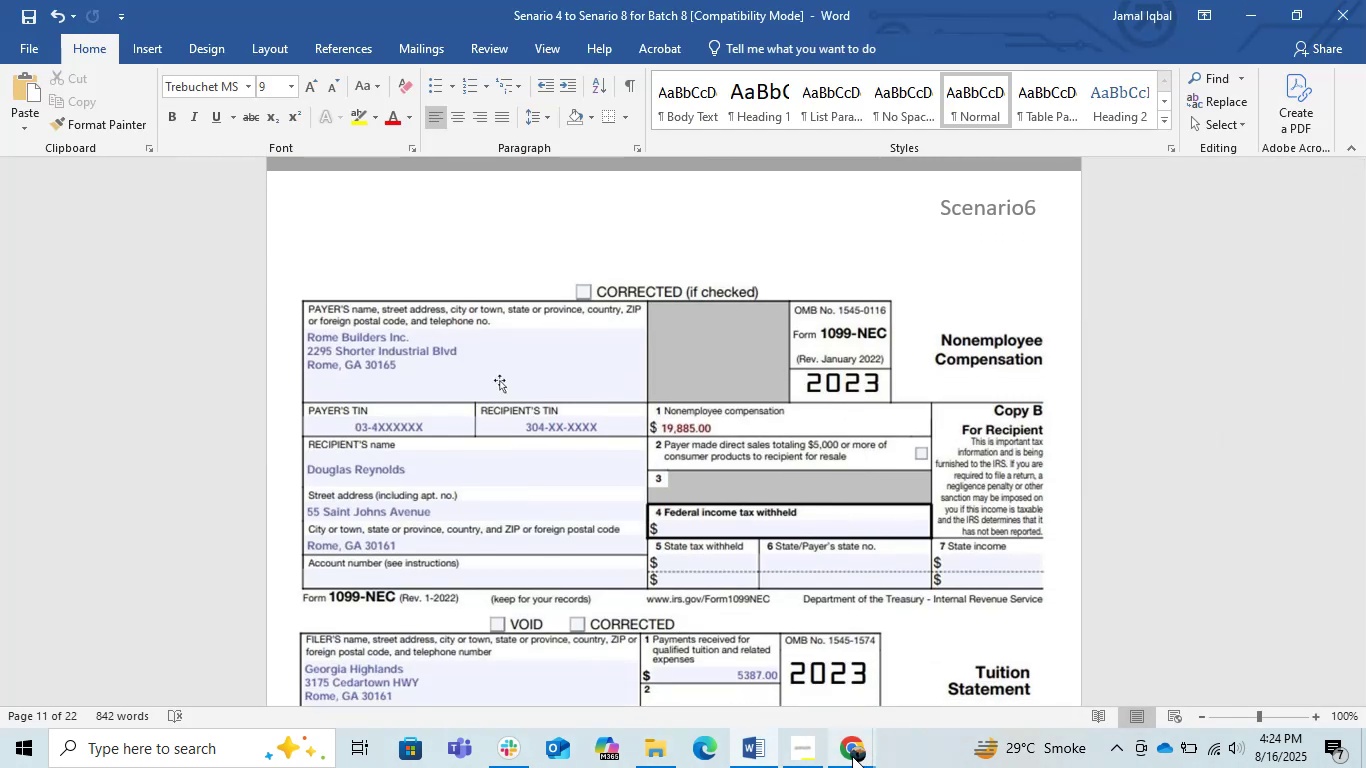 
left_click([852, 756])
 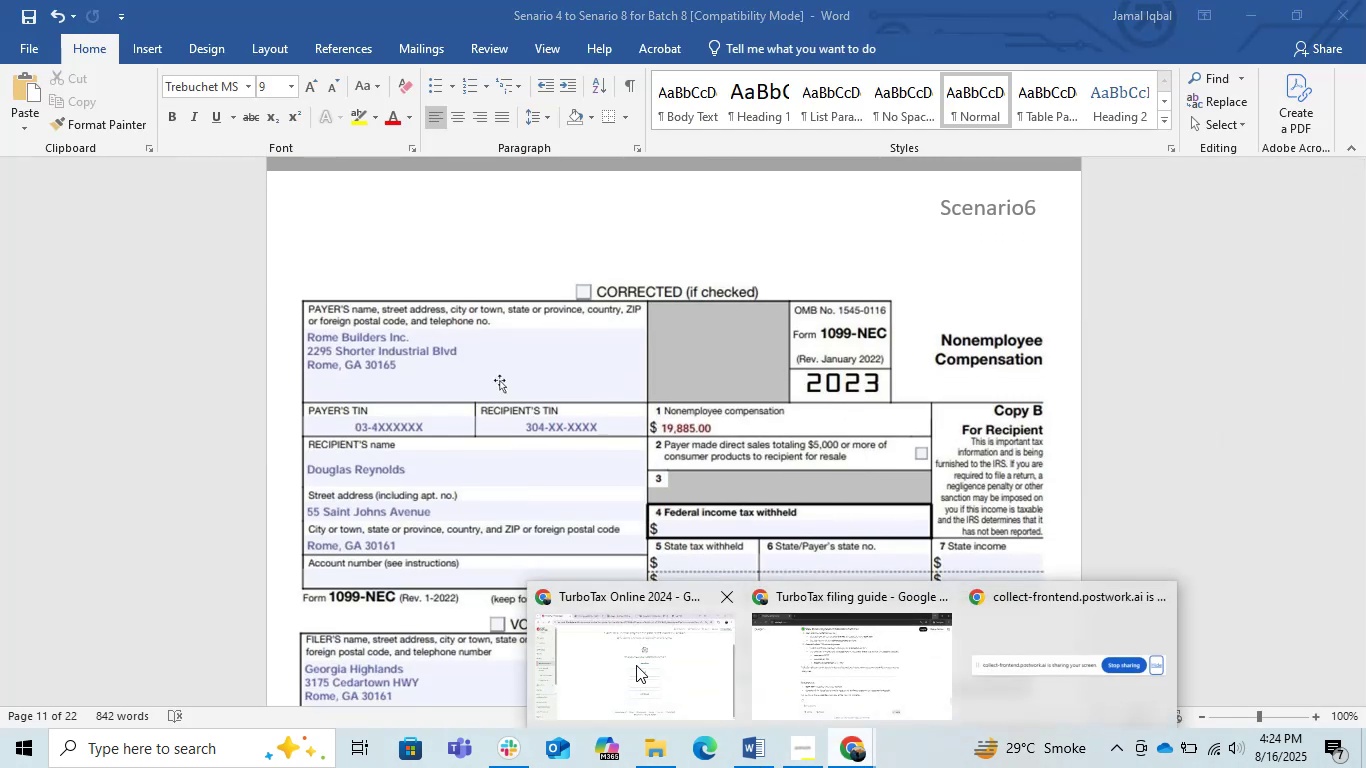 
double_click([636, 665])
 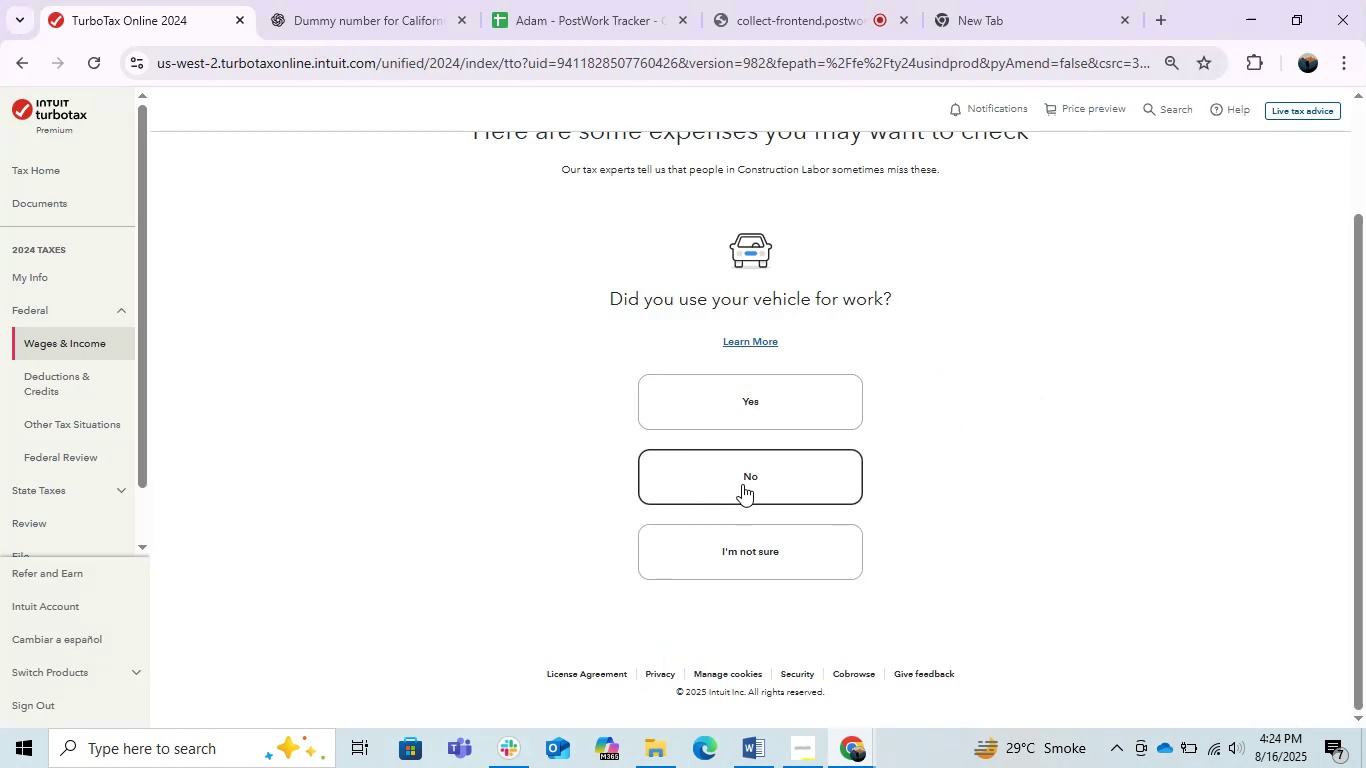 
left_click([743, 483])
 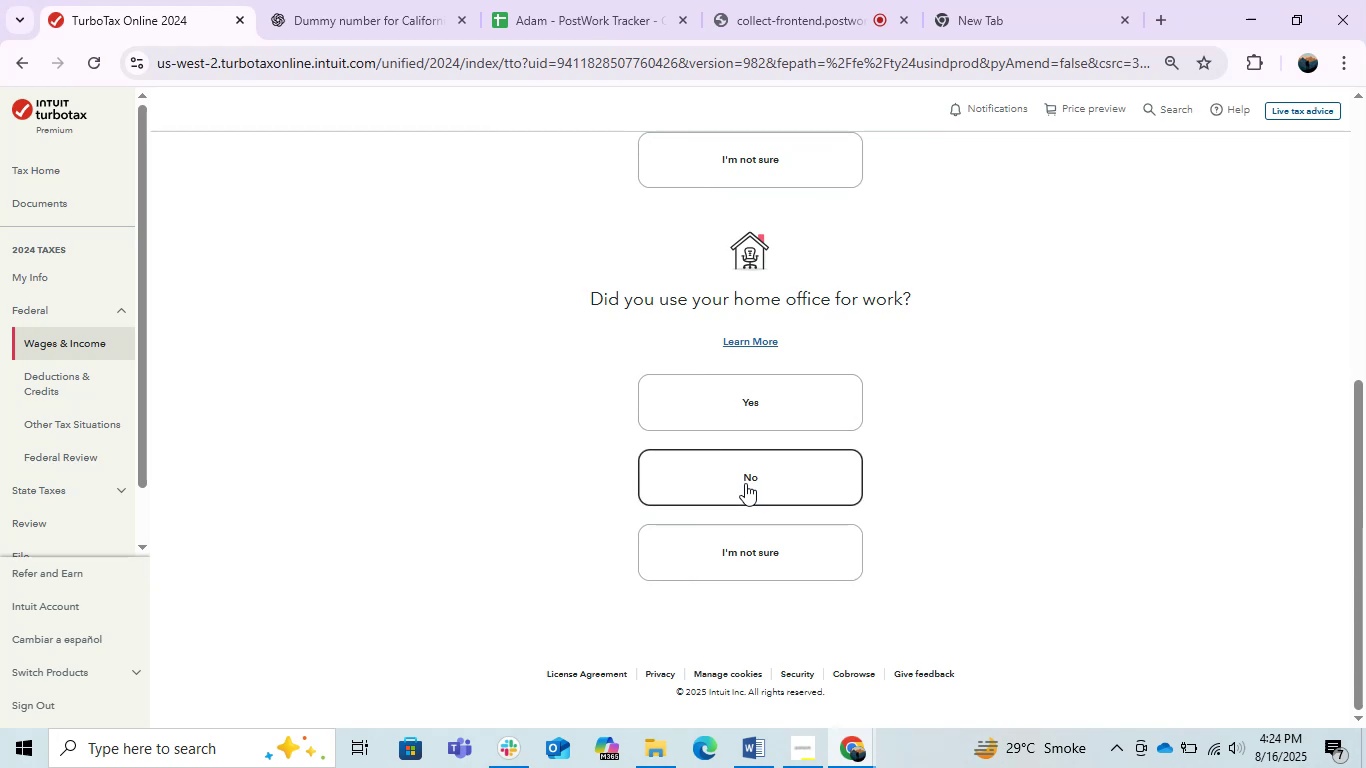 
left_click([745, 483])
 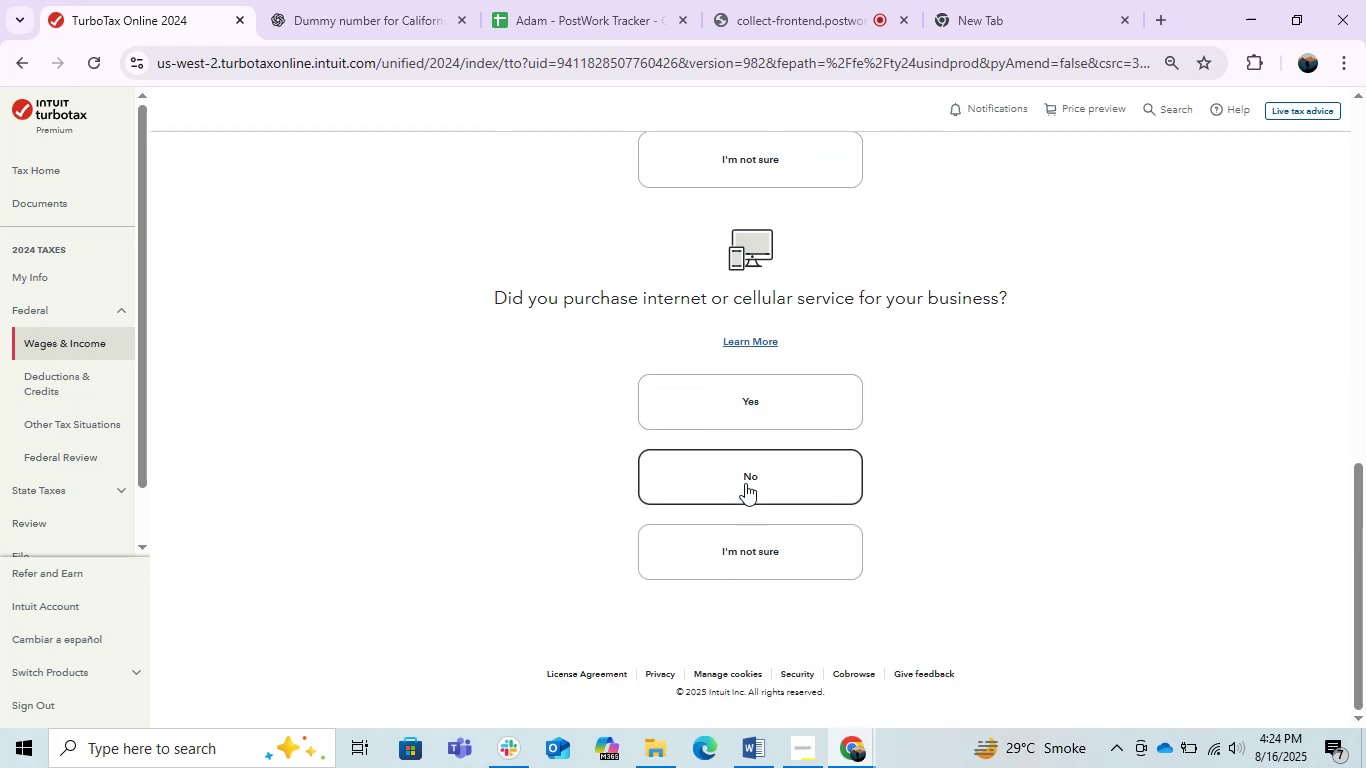 
left_click([747, 481])
 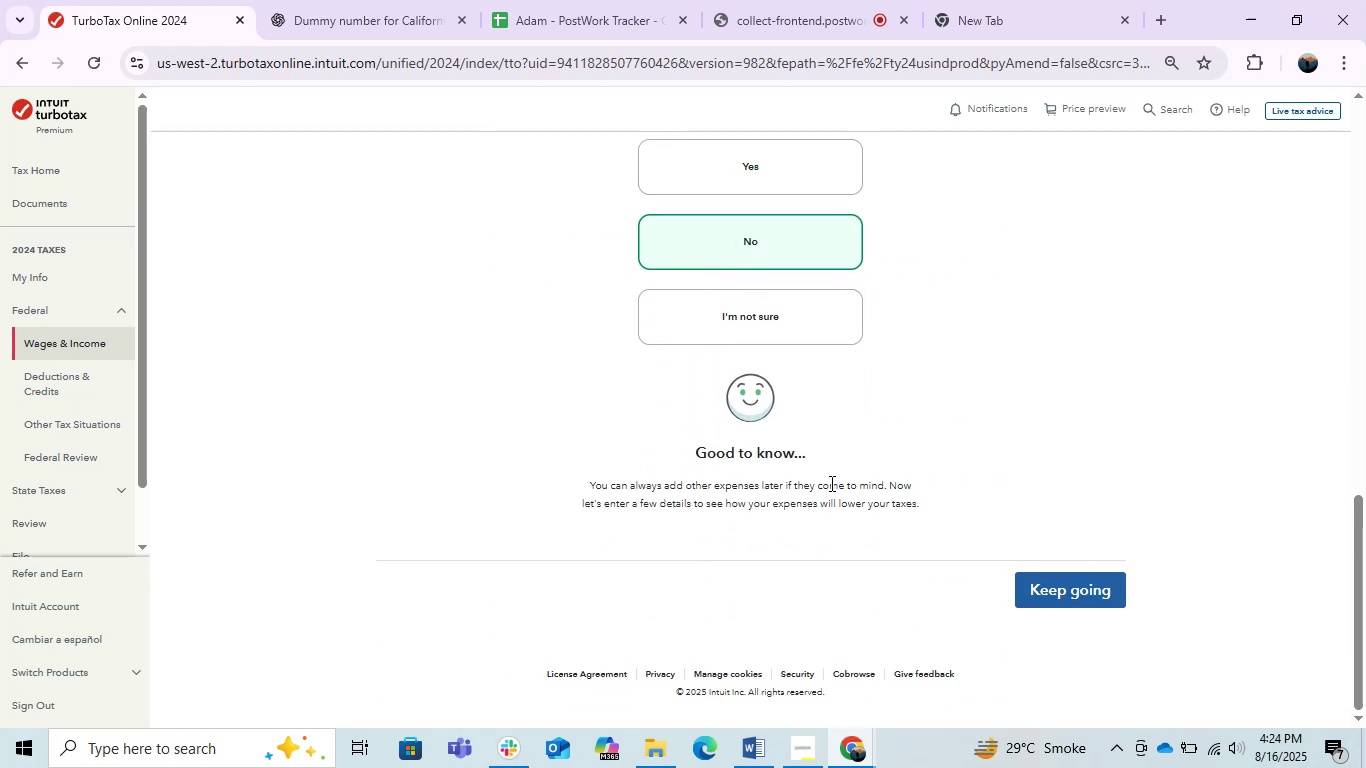 
scroll: coordinate [851, 510], scroll_direction: up, amount: 1.0
 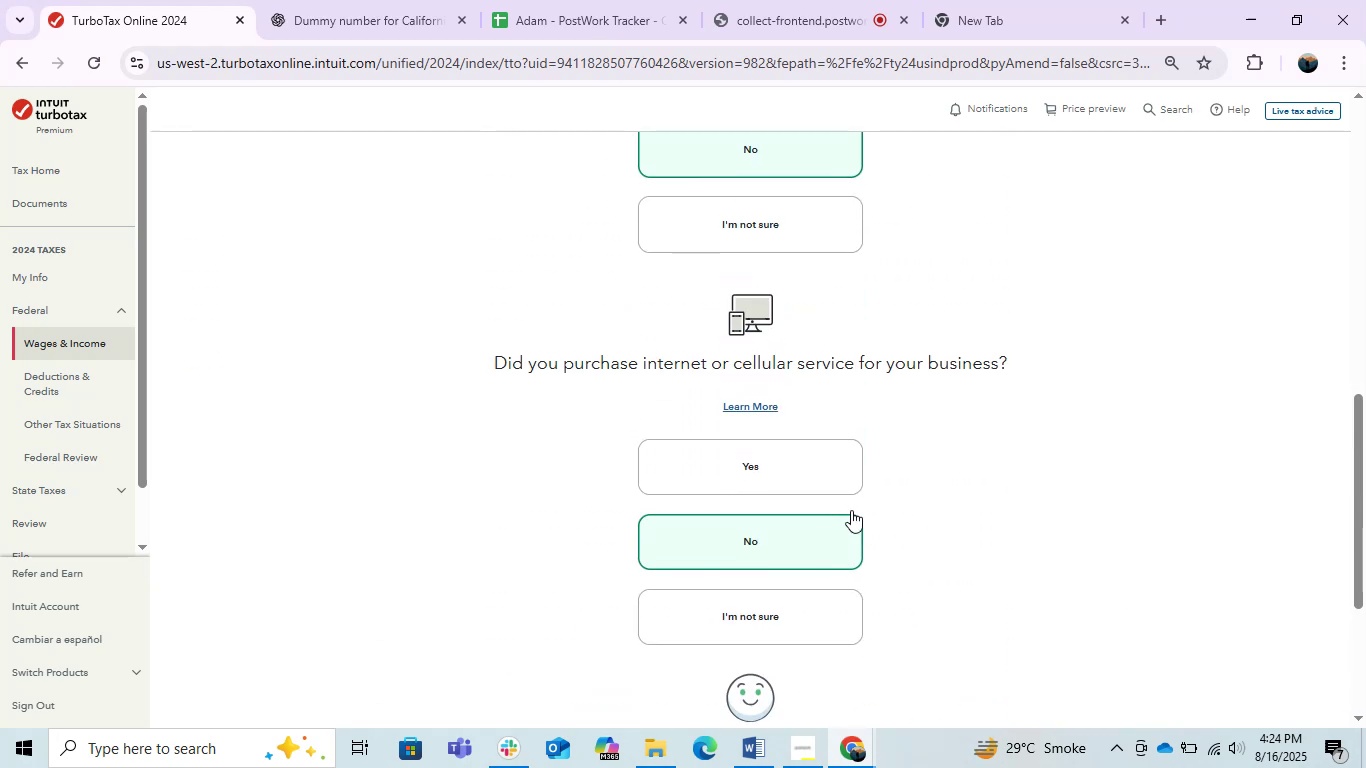 
scroll: coordinate [851, 510], scroll_direction: down, amount: 4.0
 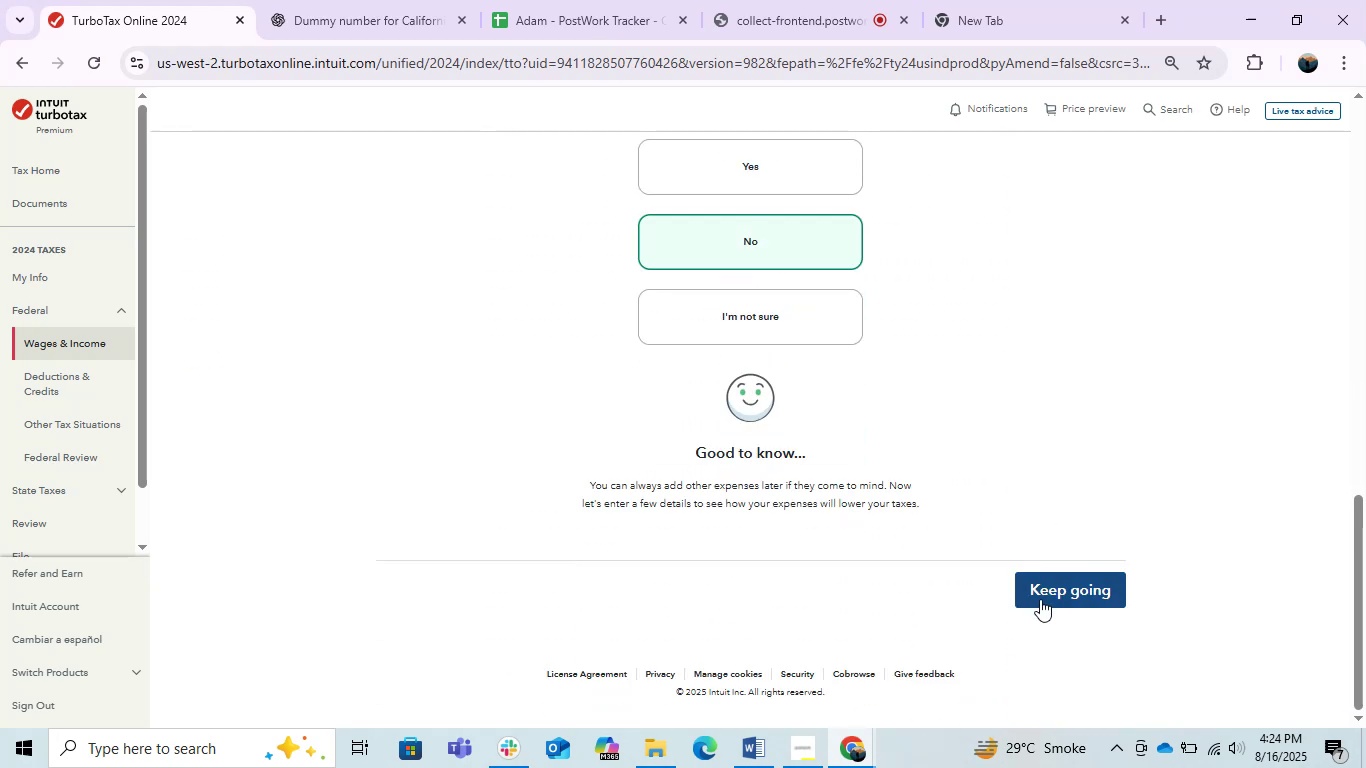 
left_click([1053, 588])
 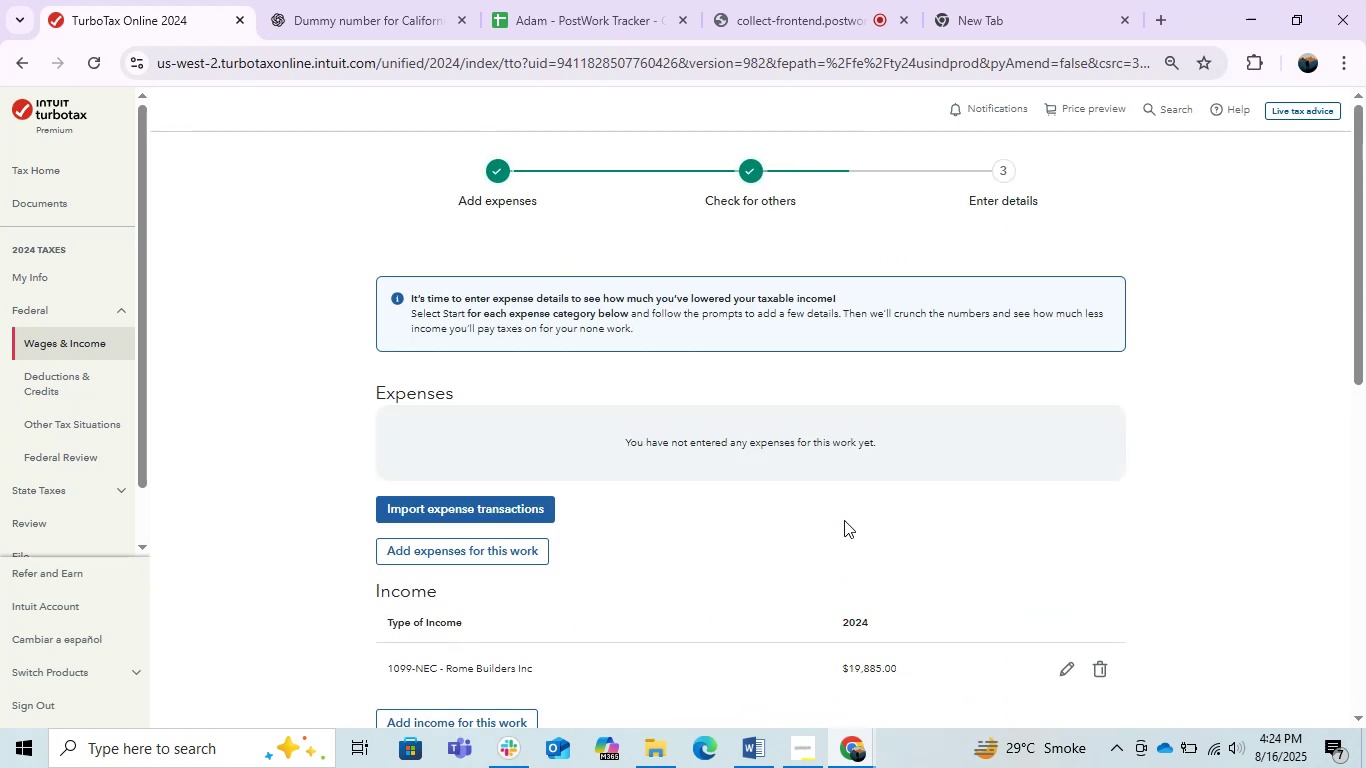 
scroll: coordinate [844, 520], scroll_direction: down, amount: 2.0
 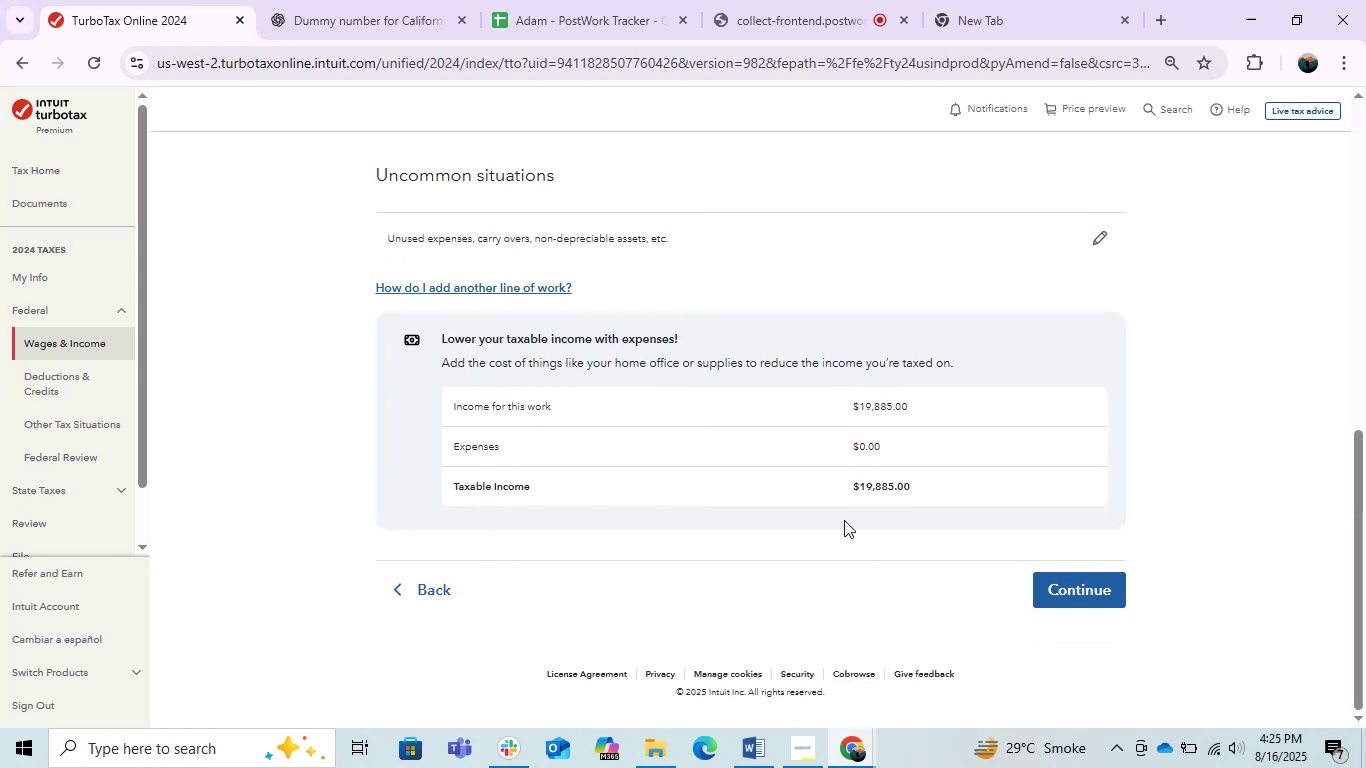 
left_click([1091, 584])
 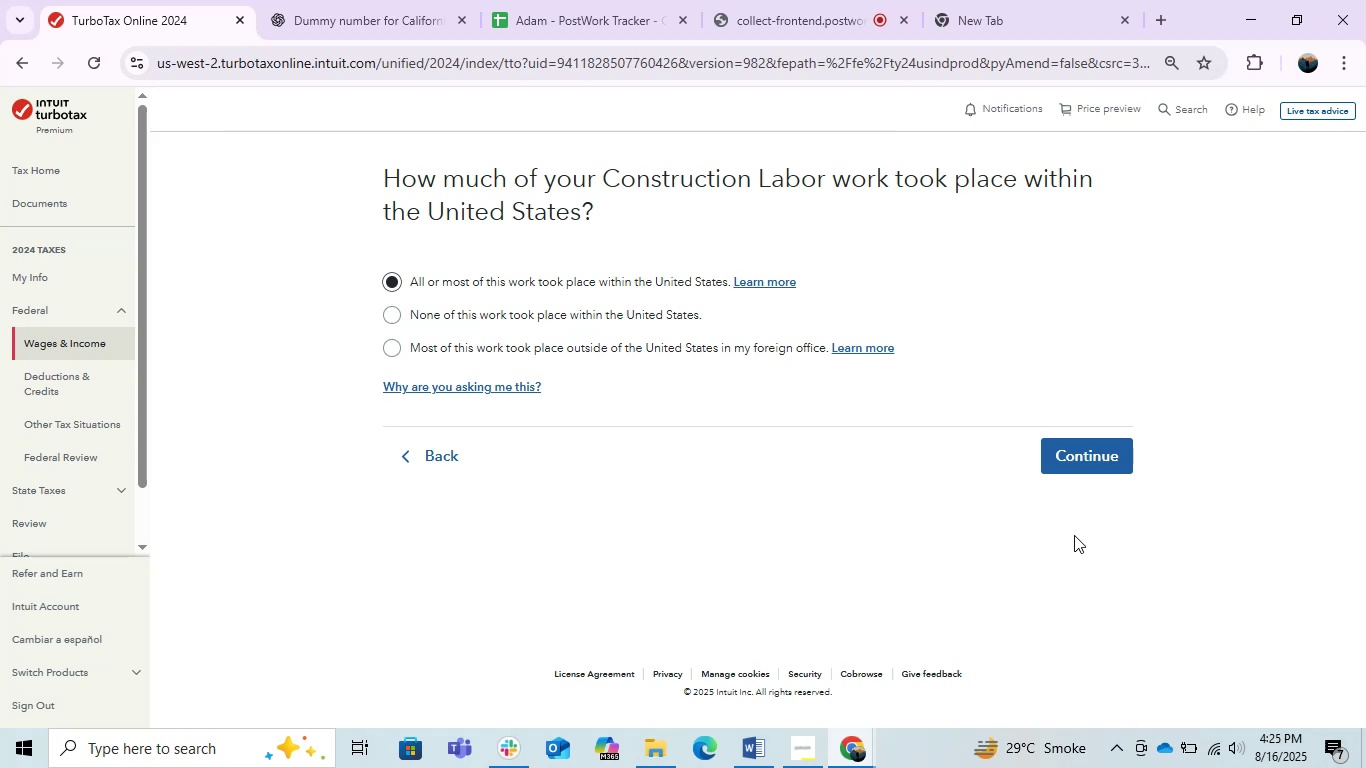 
wait(6.38)
 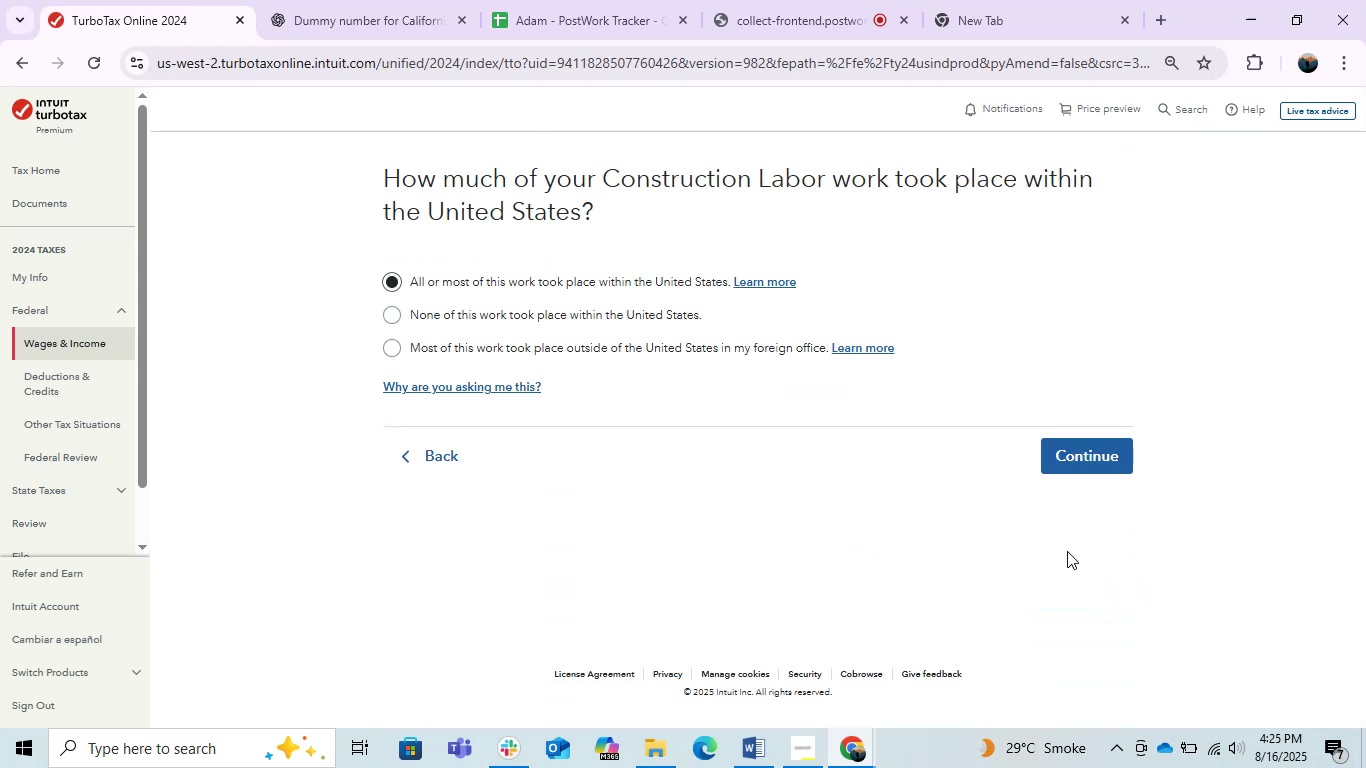 
left_click([1073, 458])
 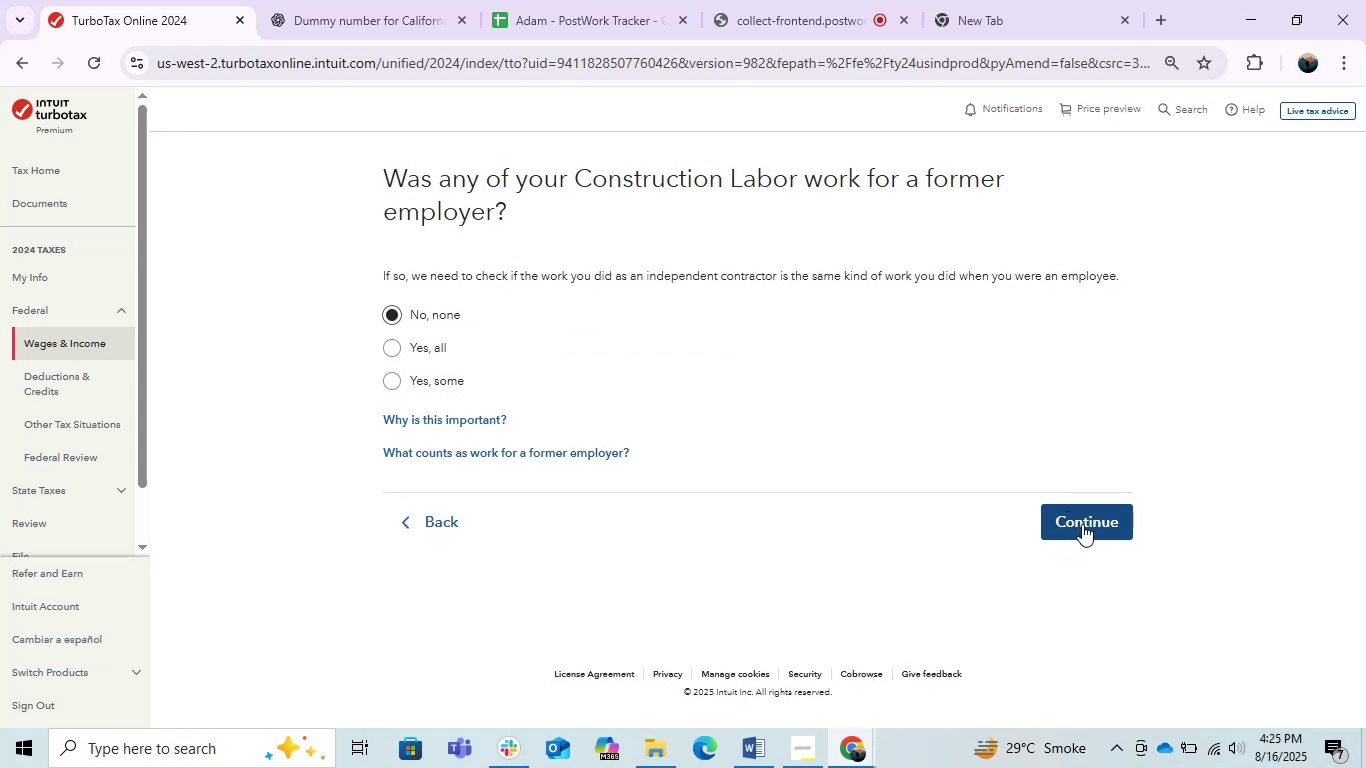 
wait(5.83)
 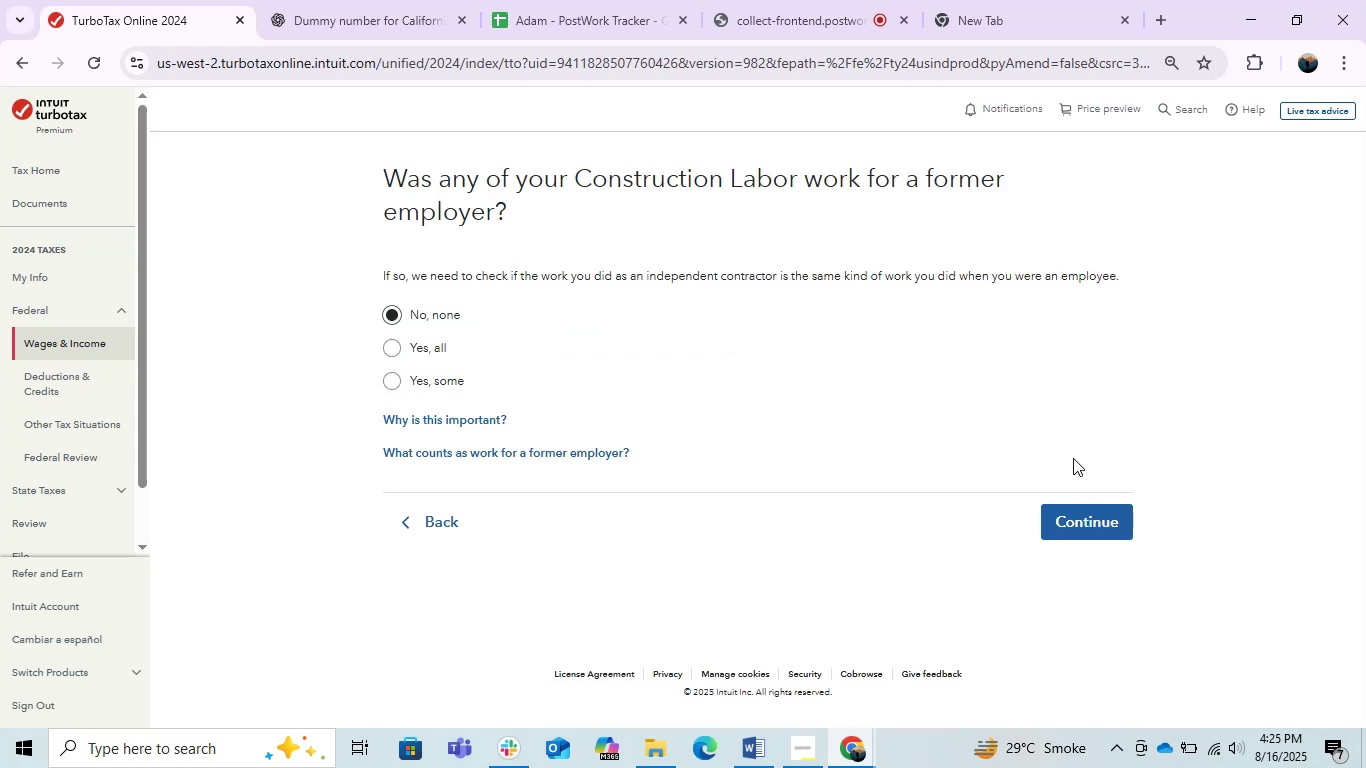 
left_click([1088, 512])
 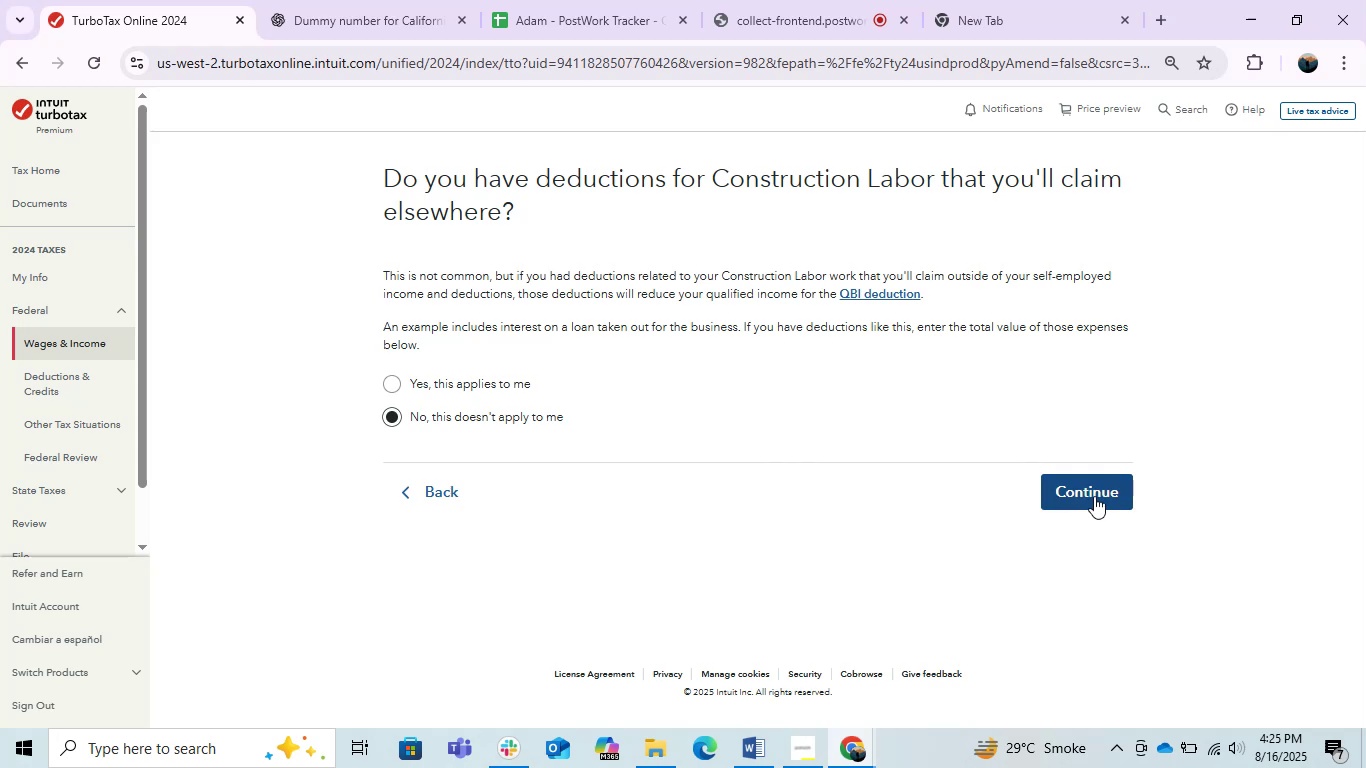 
wait(5.13)
 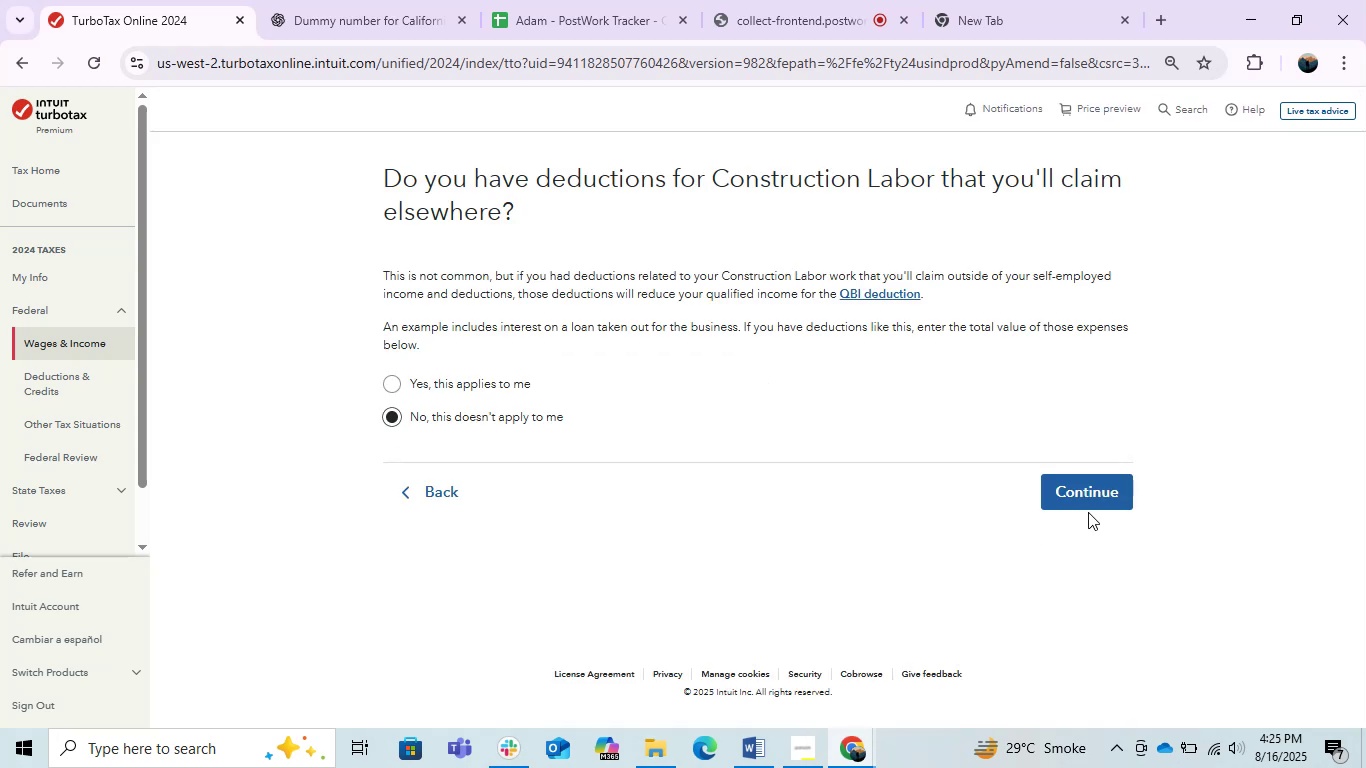 
left_click([1094, 496])
 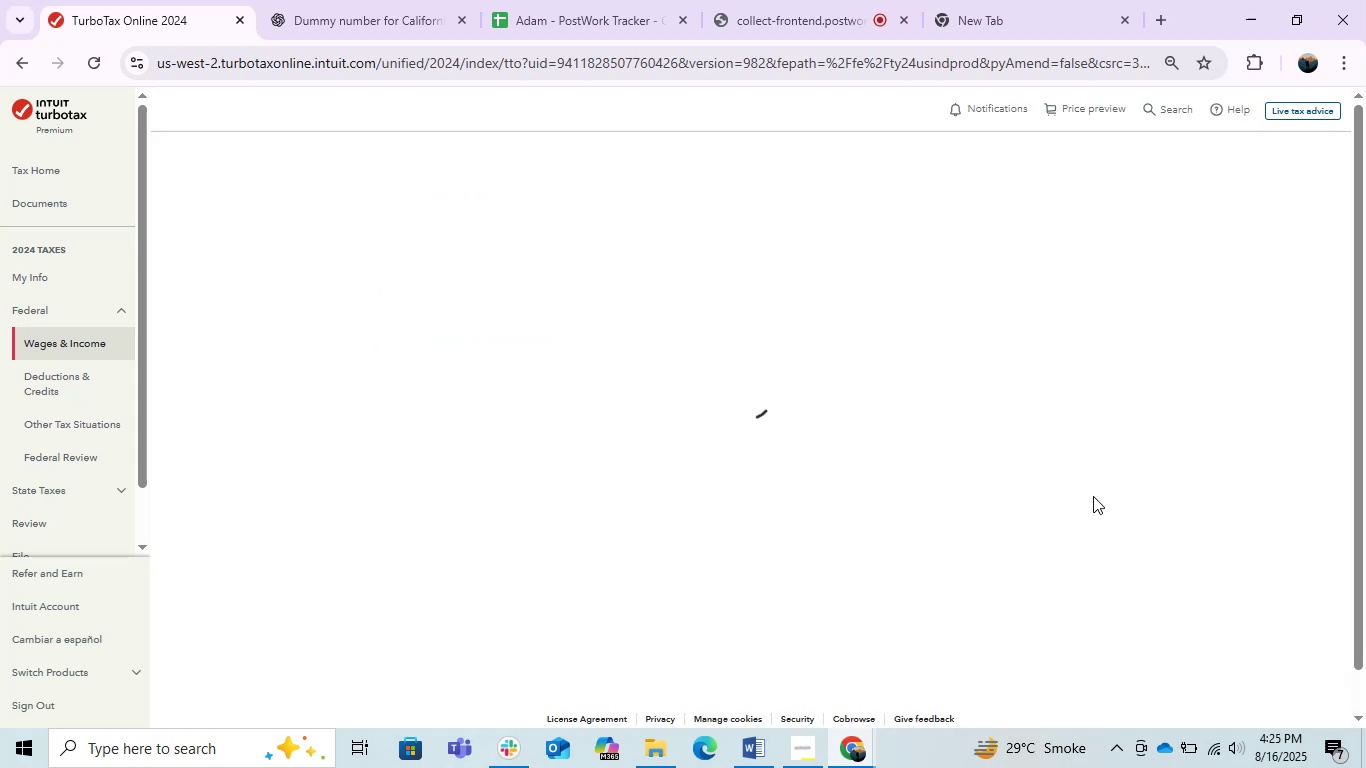 
mouse_move([1015, 514])
 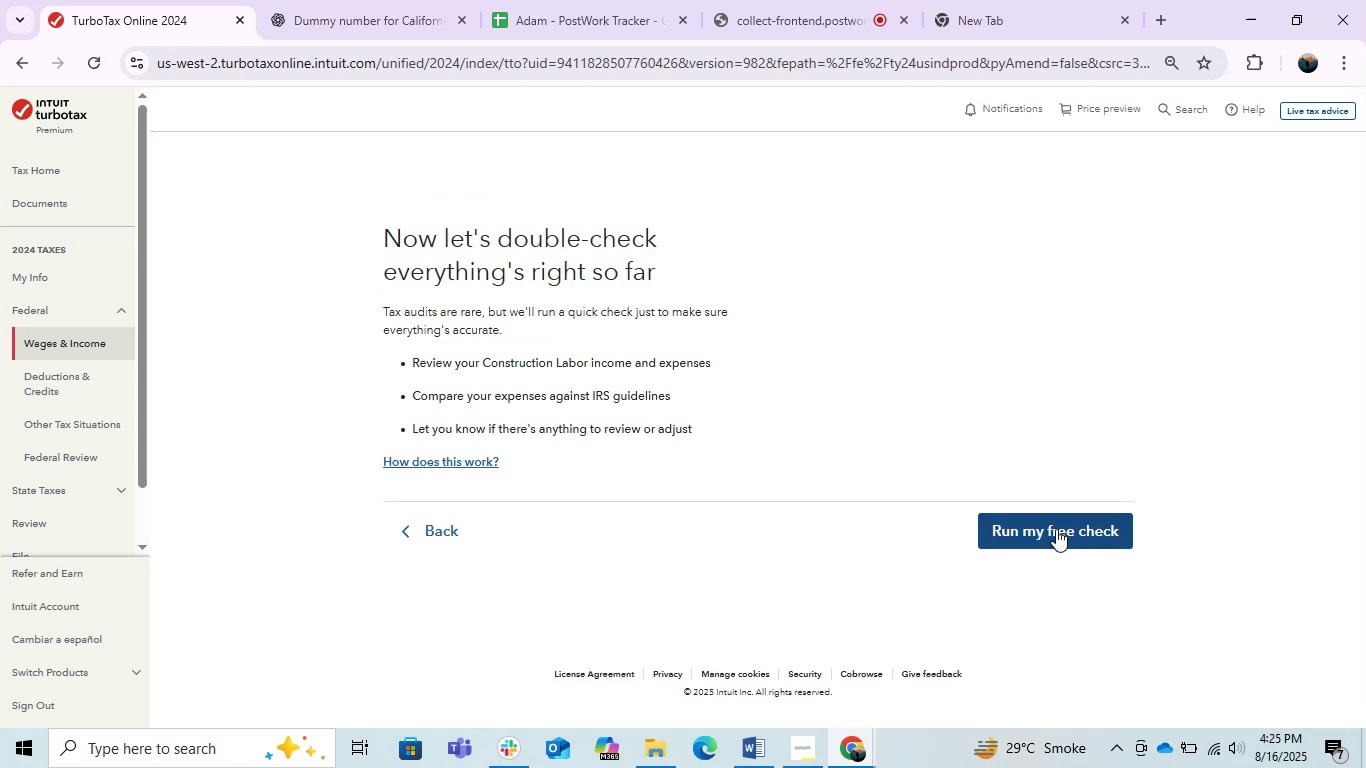 
left_click([1056, 529])
 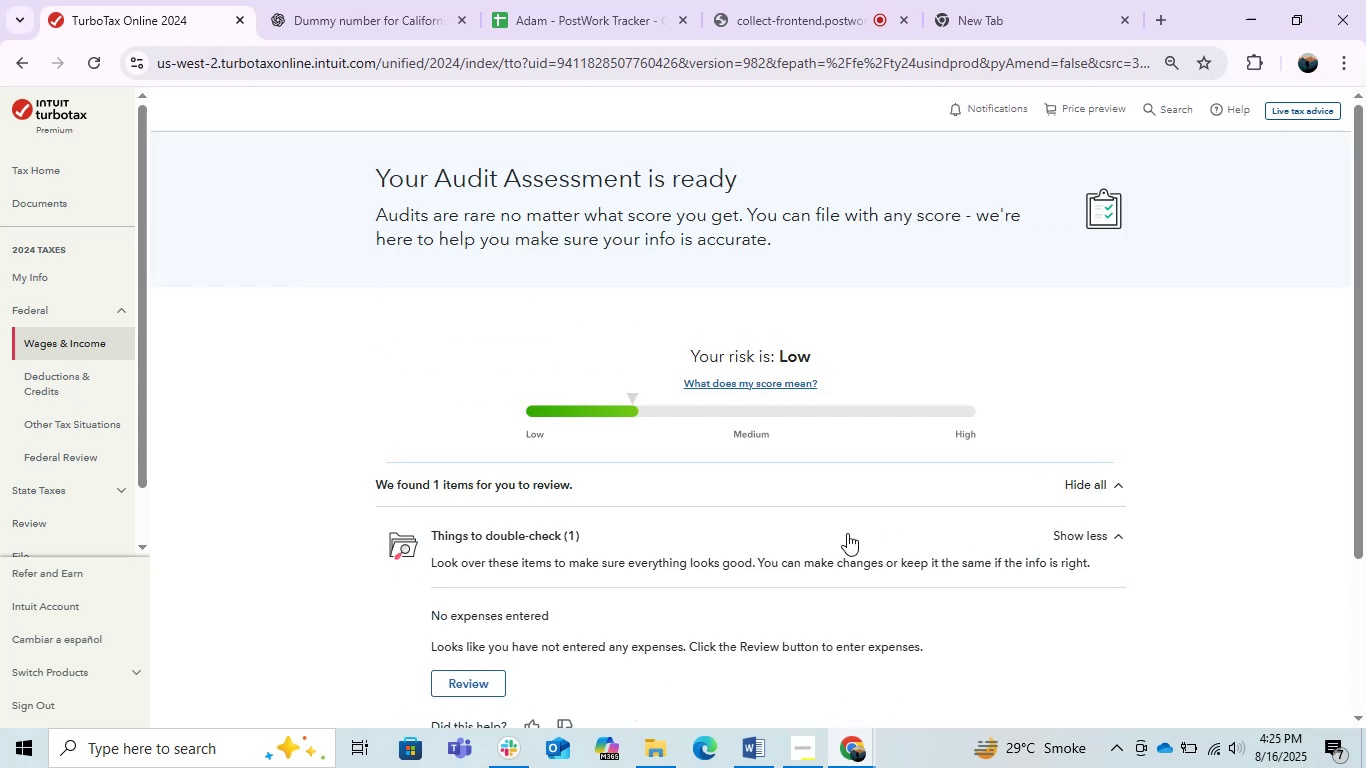 
scroll: coordinate [896, 516], scroll_direction: down, amount: 3.0
 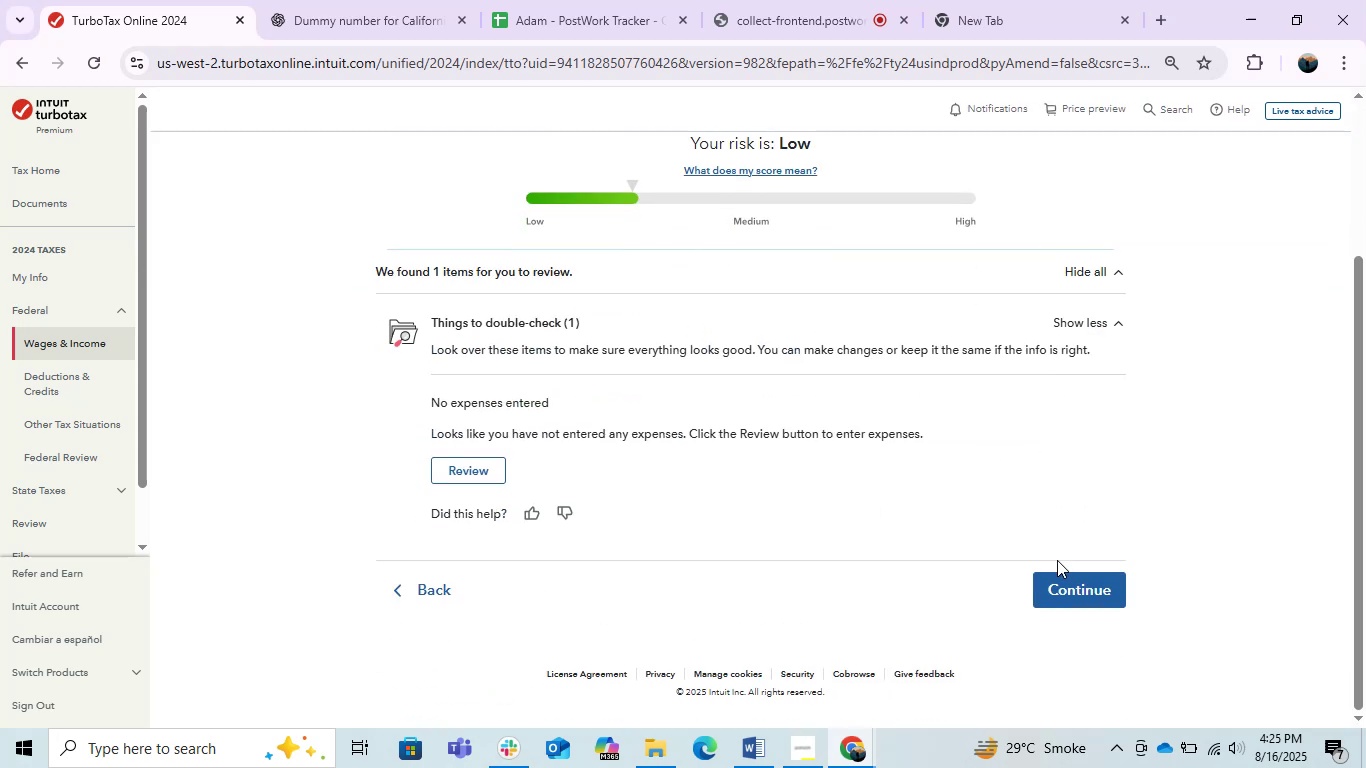 
left_click([1054, 584])
 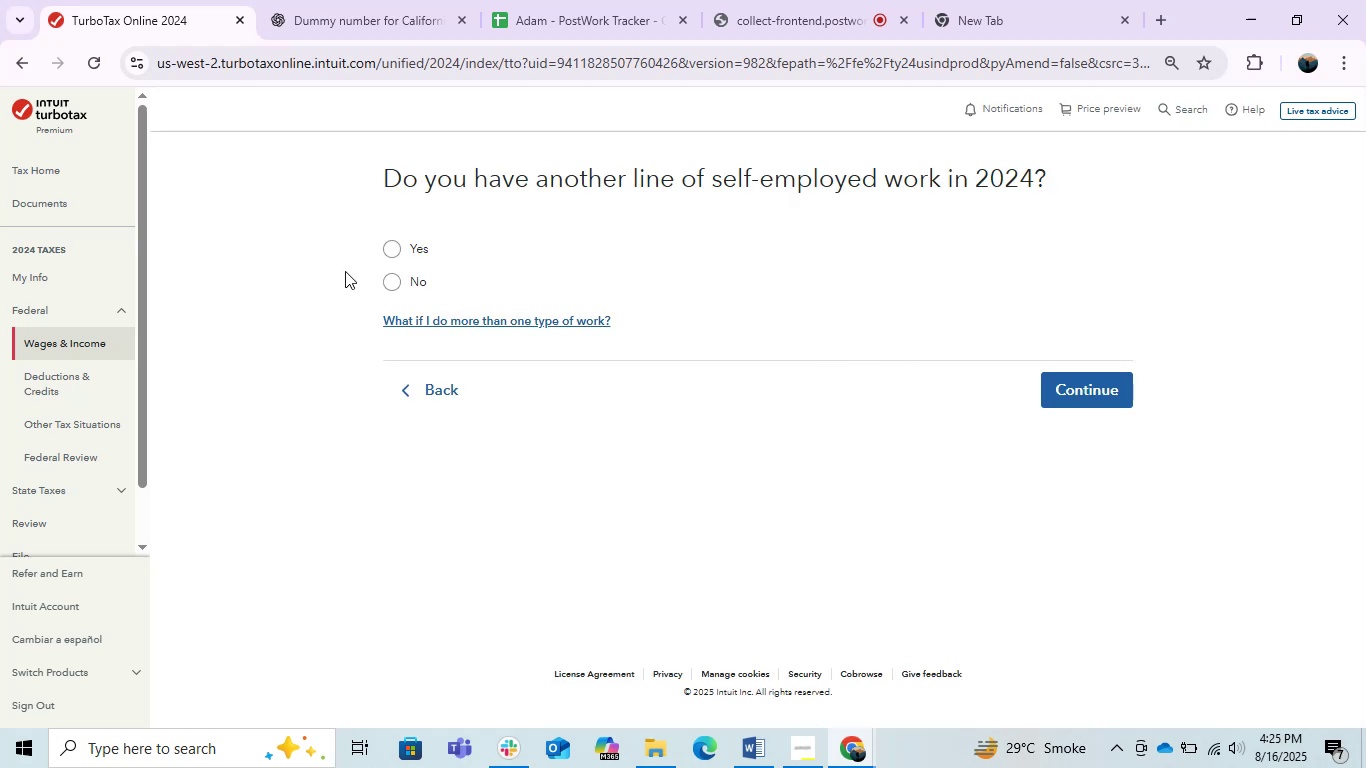 
wait(5.12)
 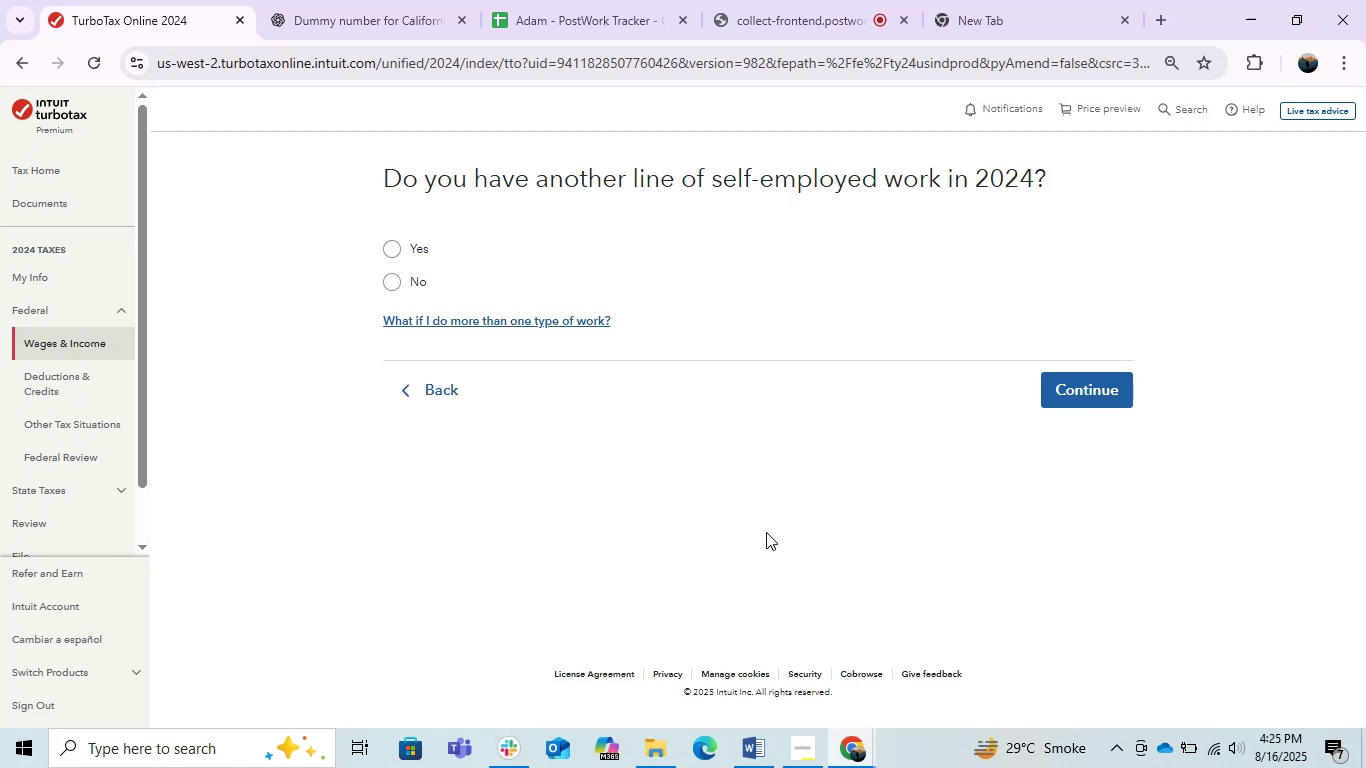 
left_click([390, 243])
 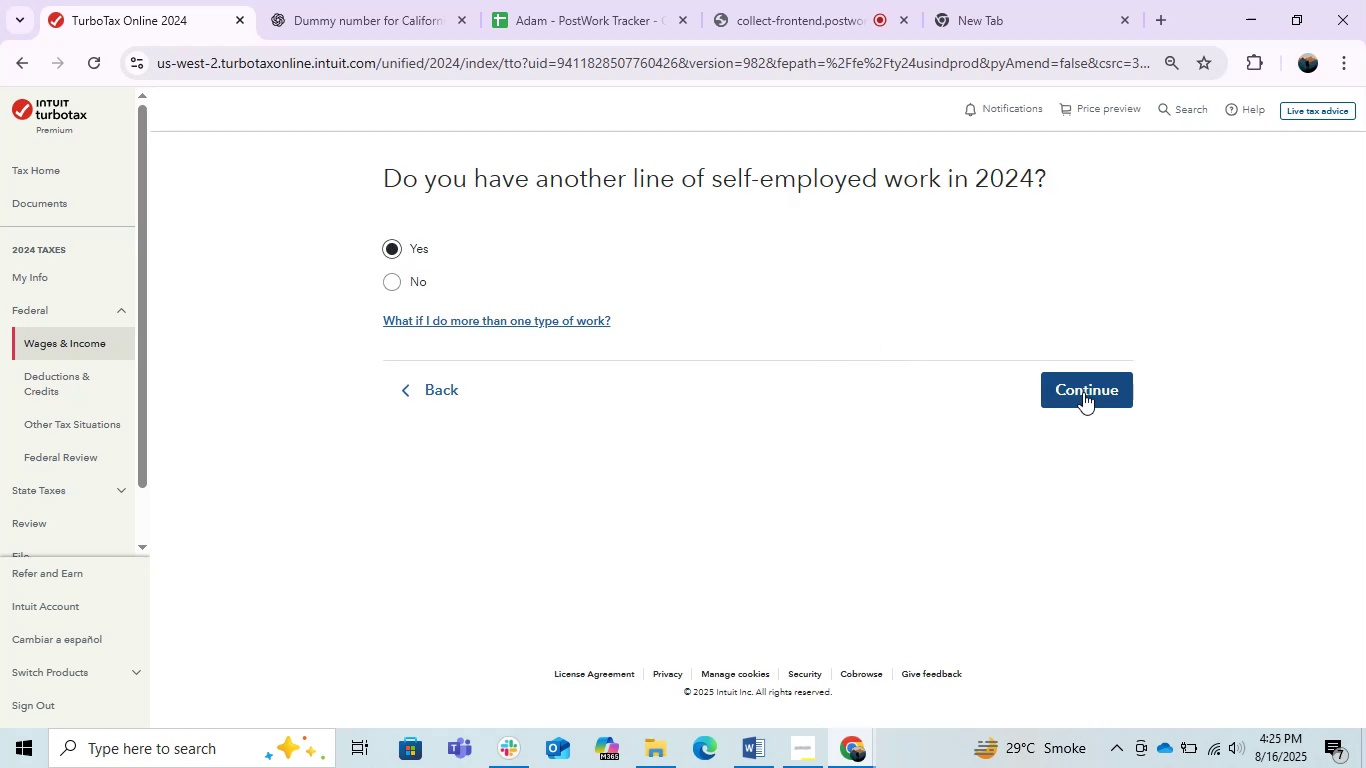 
left_click([1095, 390])
 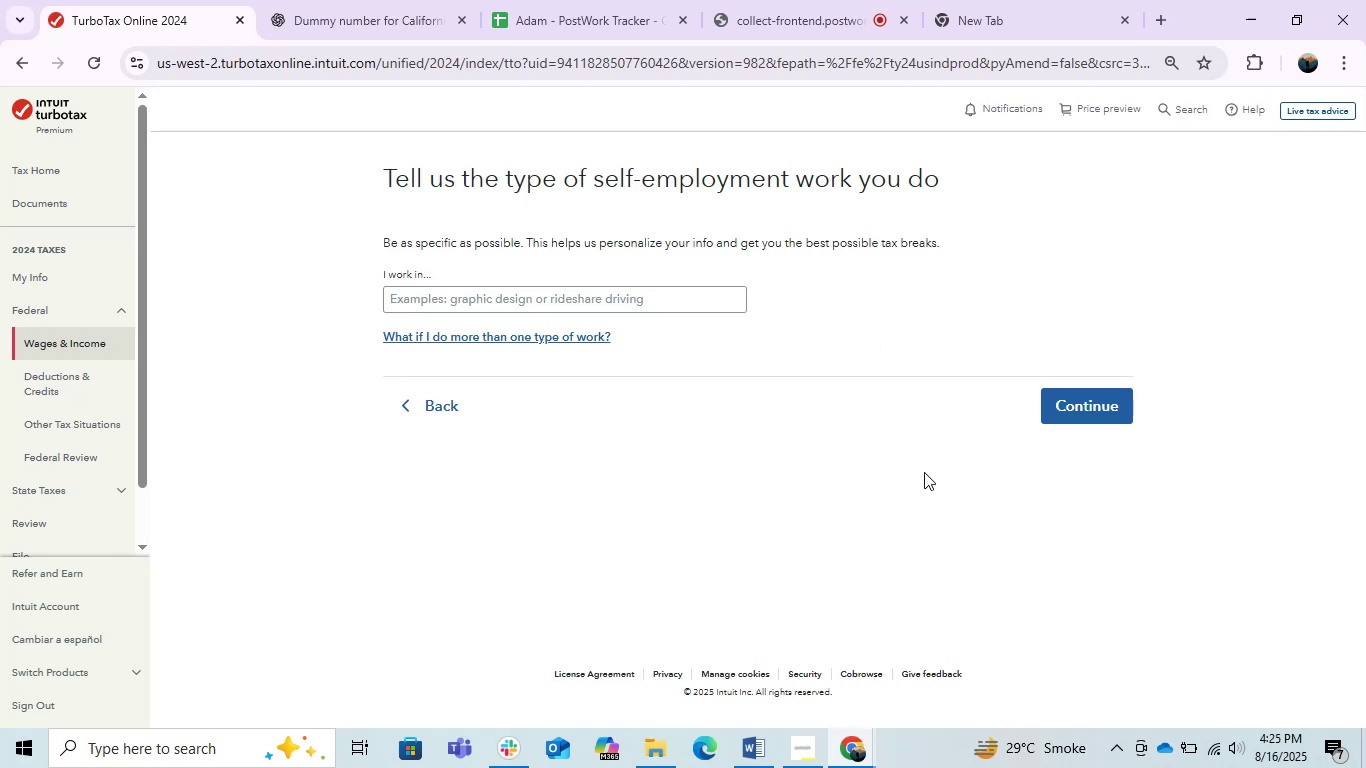 
left_click([665, 311])
 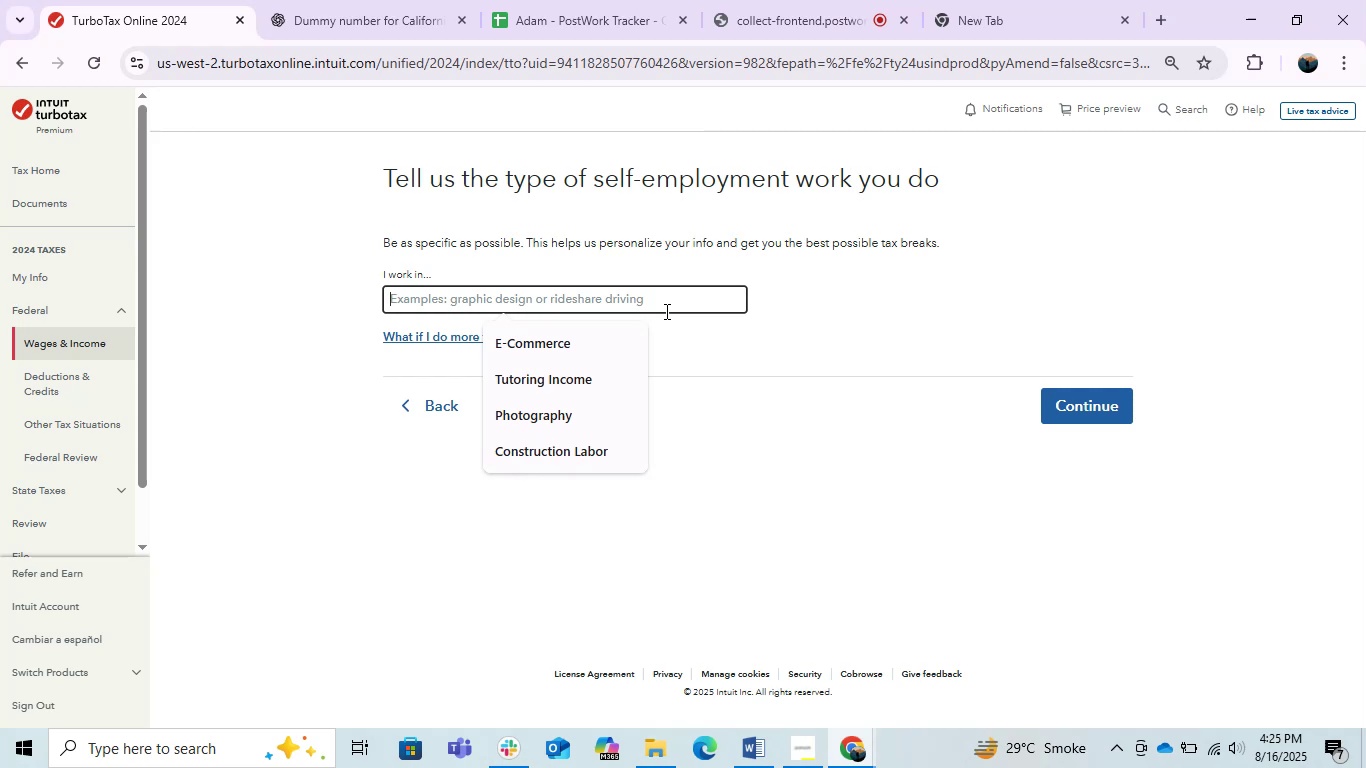 
left_click([756, 321])
 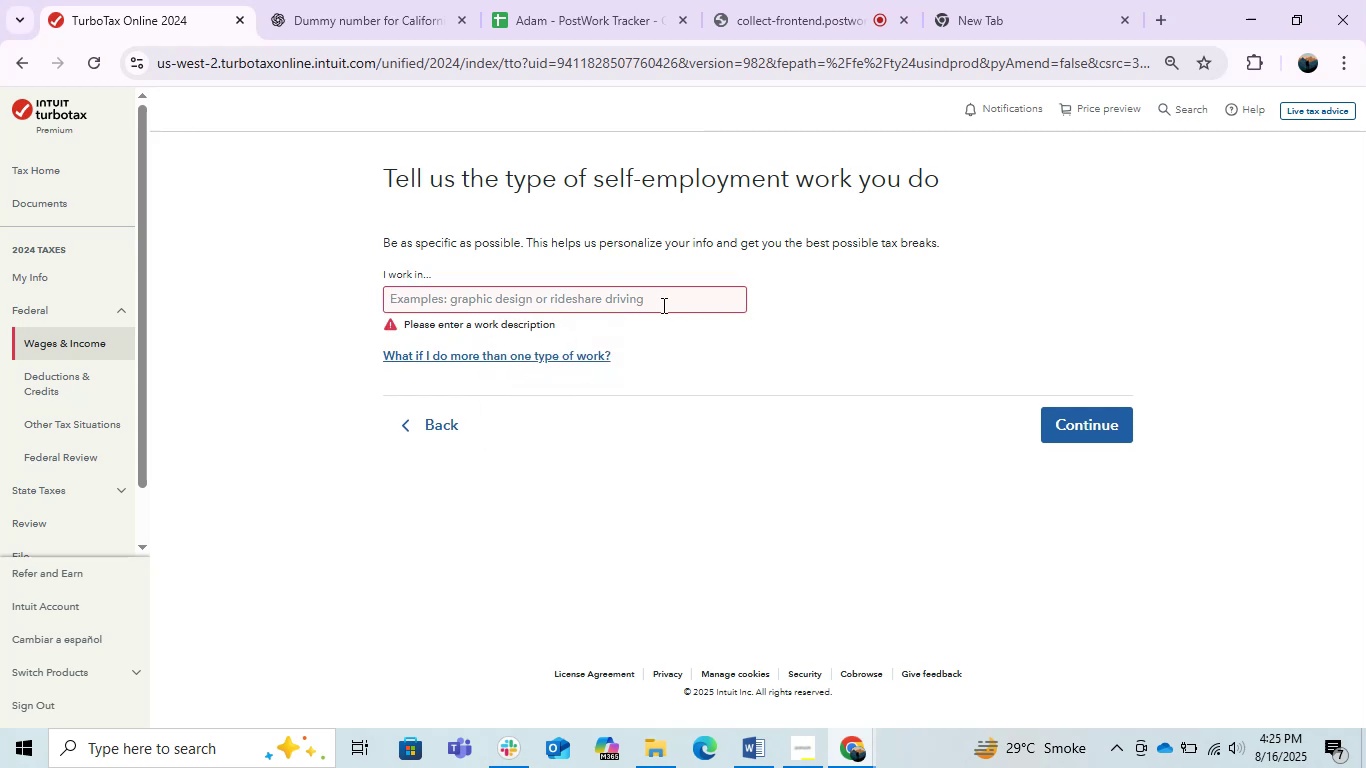 
left_click([661, 304])
 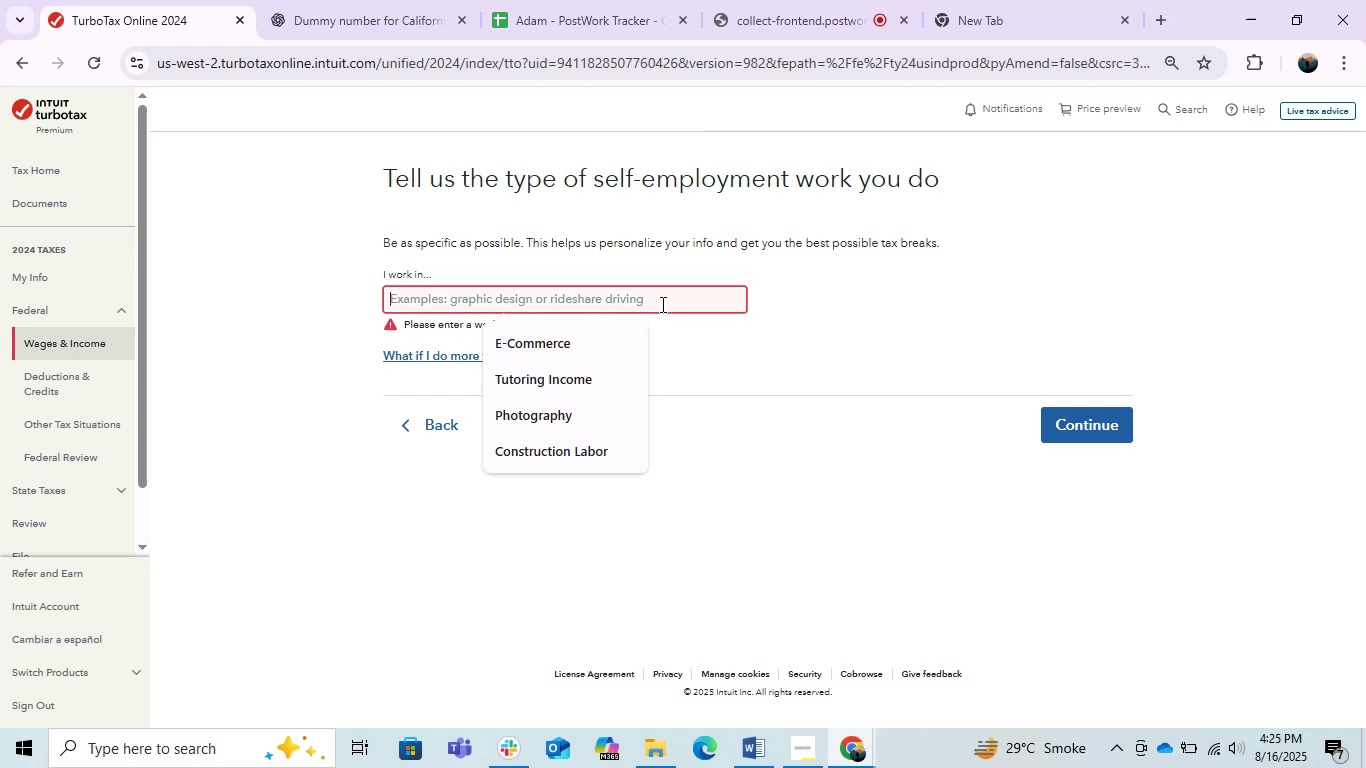 
left_click([580, 448])
 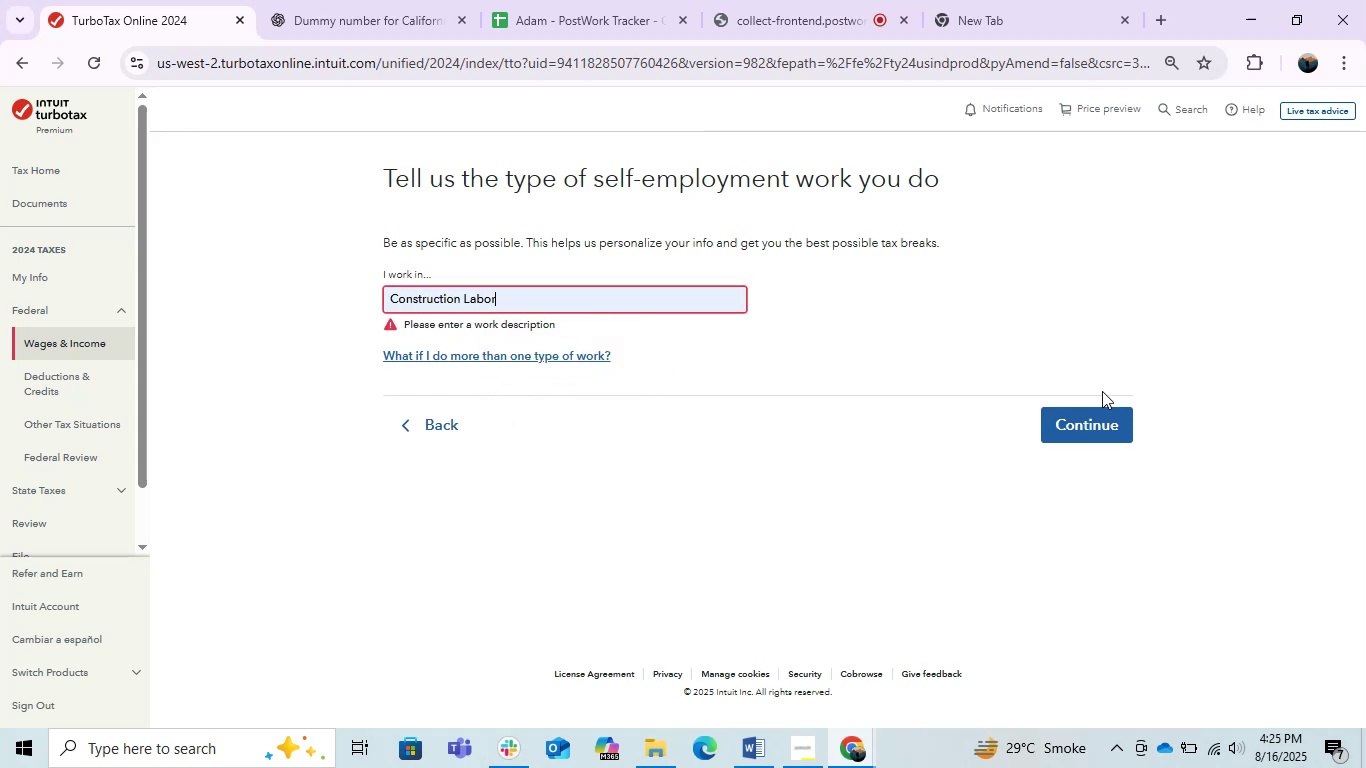 
left_click([1098, 412])
 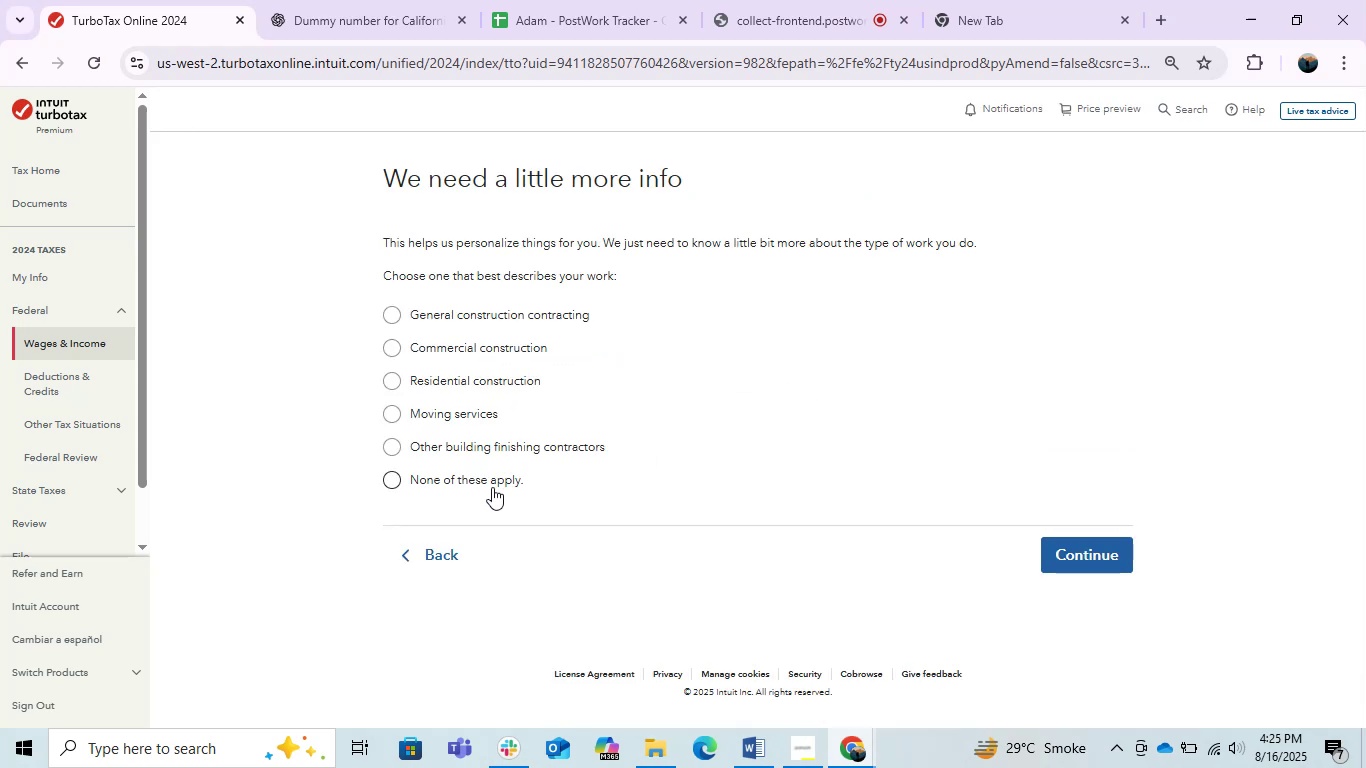 
left_click([480, 479])
 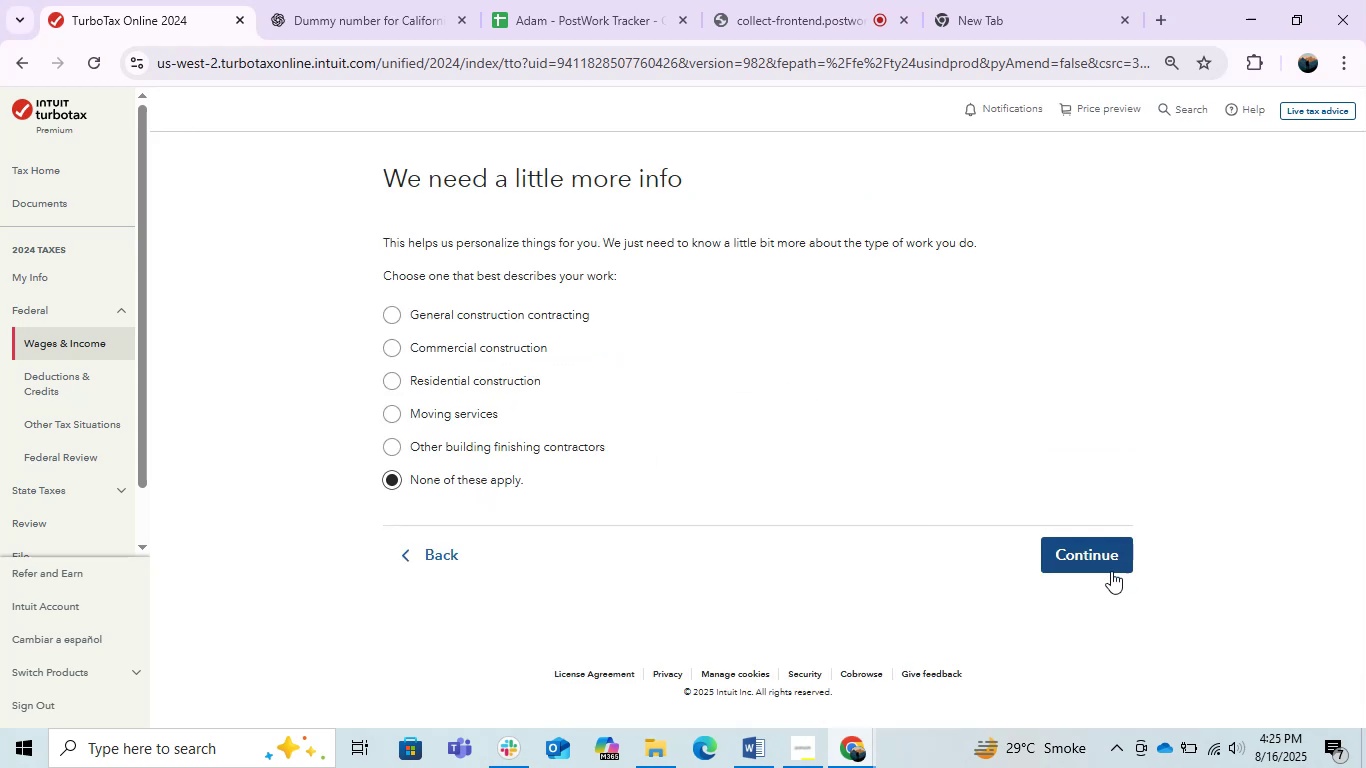 
left_click([1049, 544])
 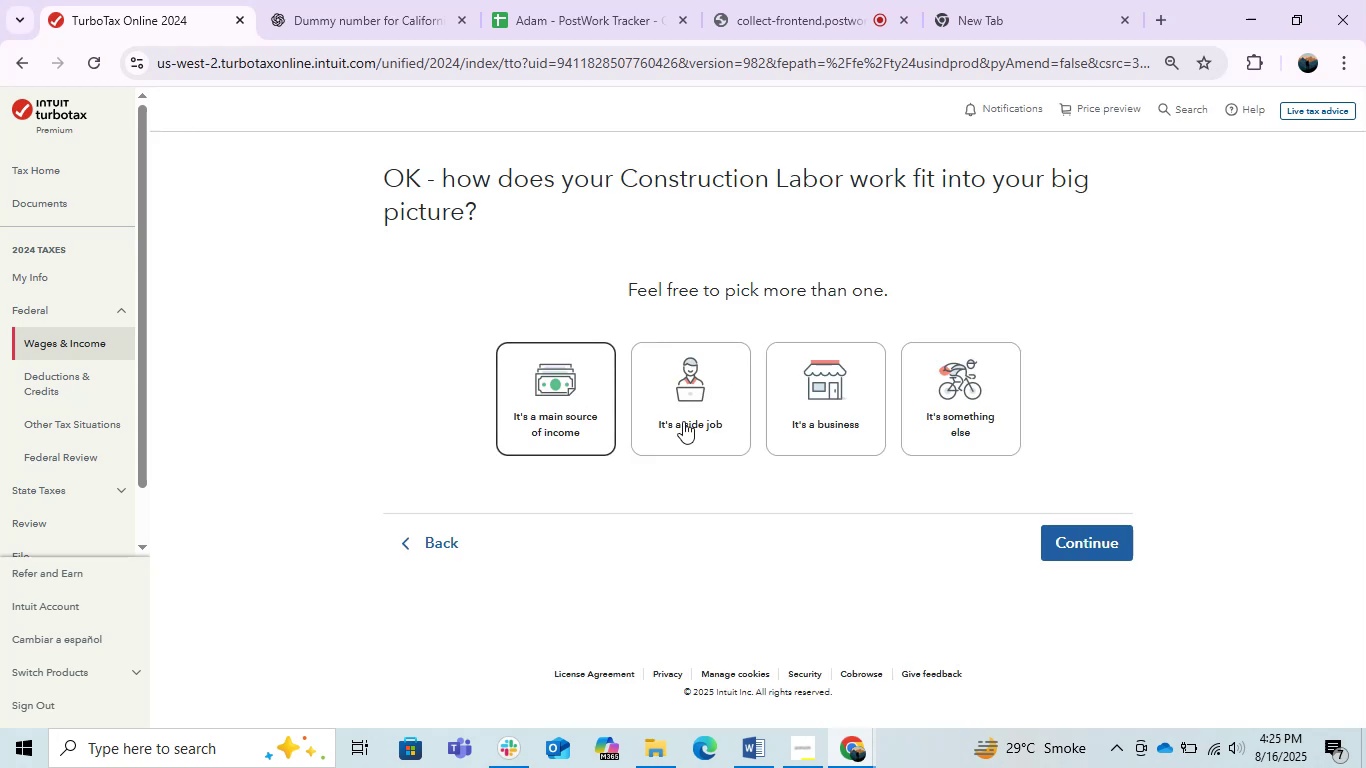 
left_click([832, 411])
 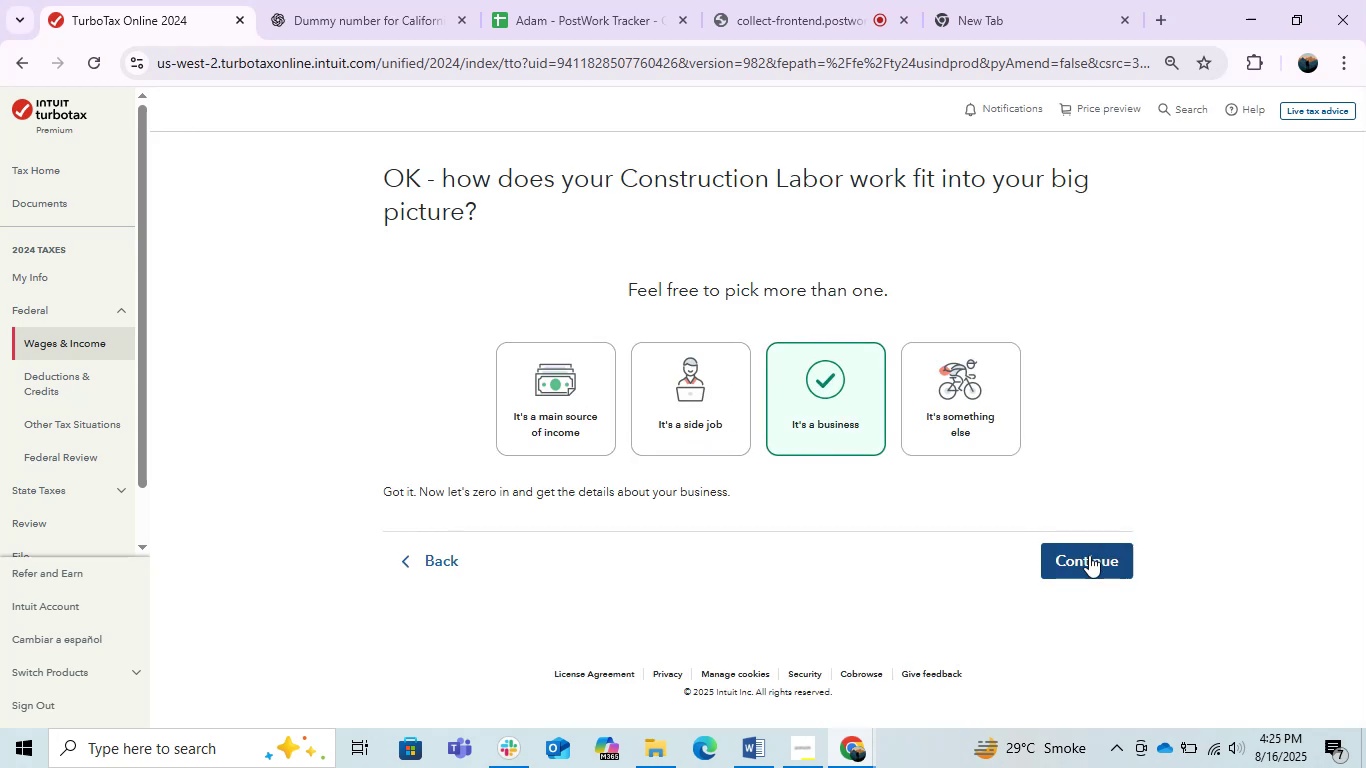 
left_click([1086, 565])
 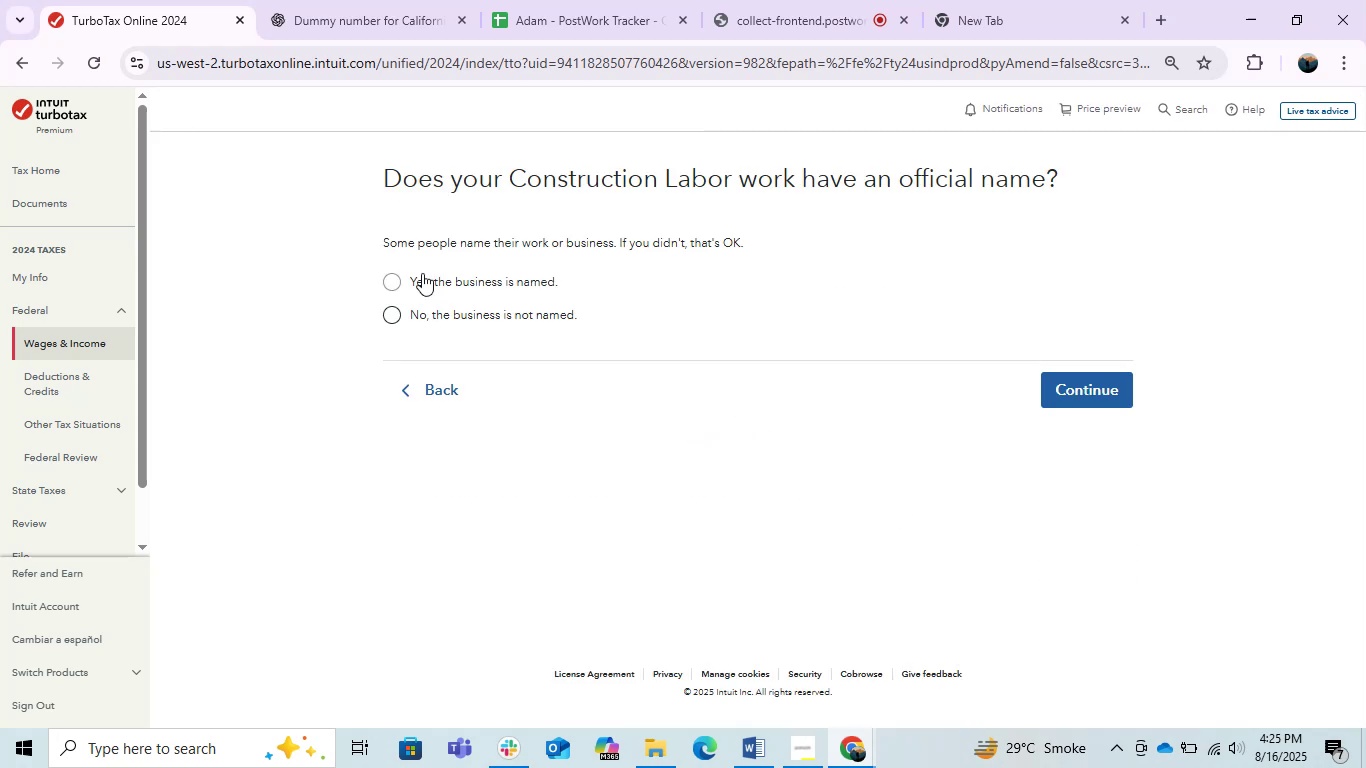 
left_click([412, 310])
 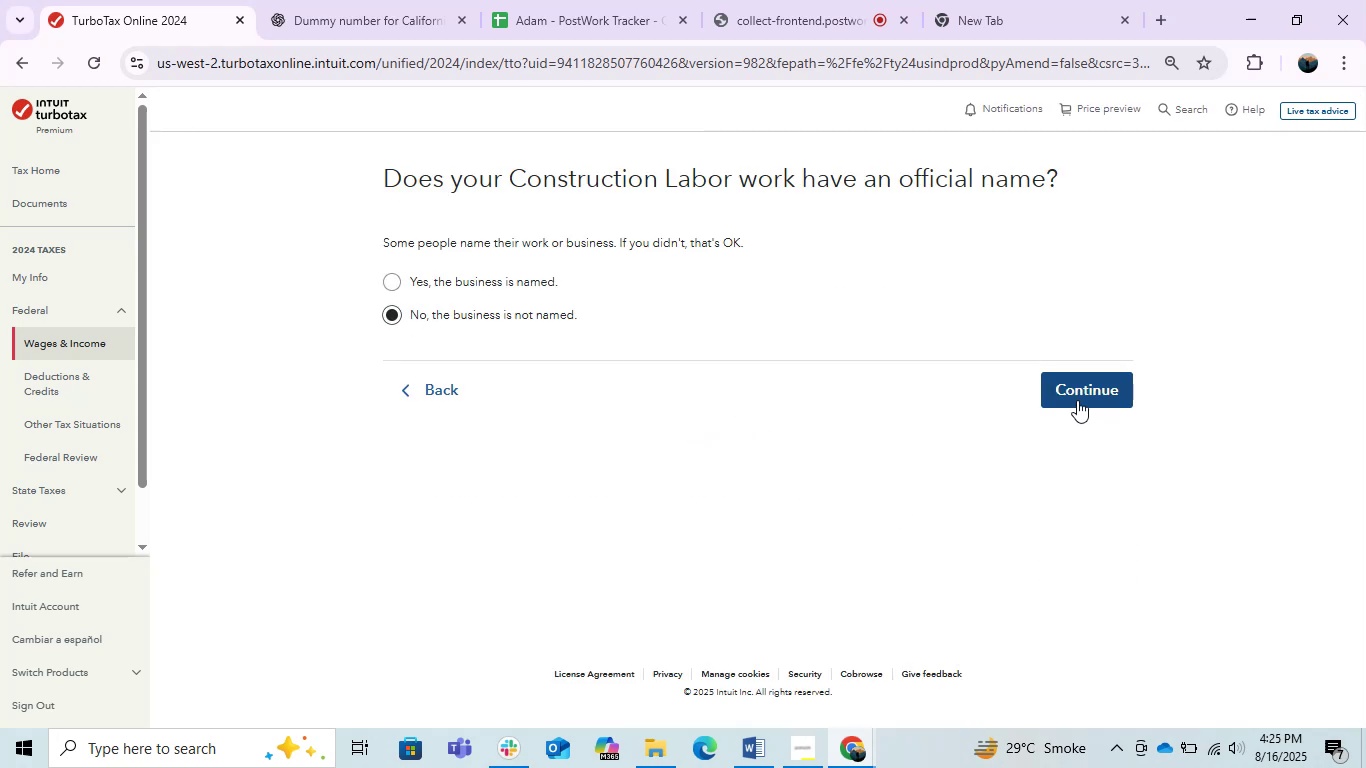 
left_click([1067, 396])
 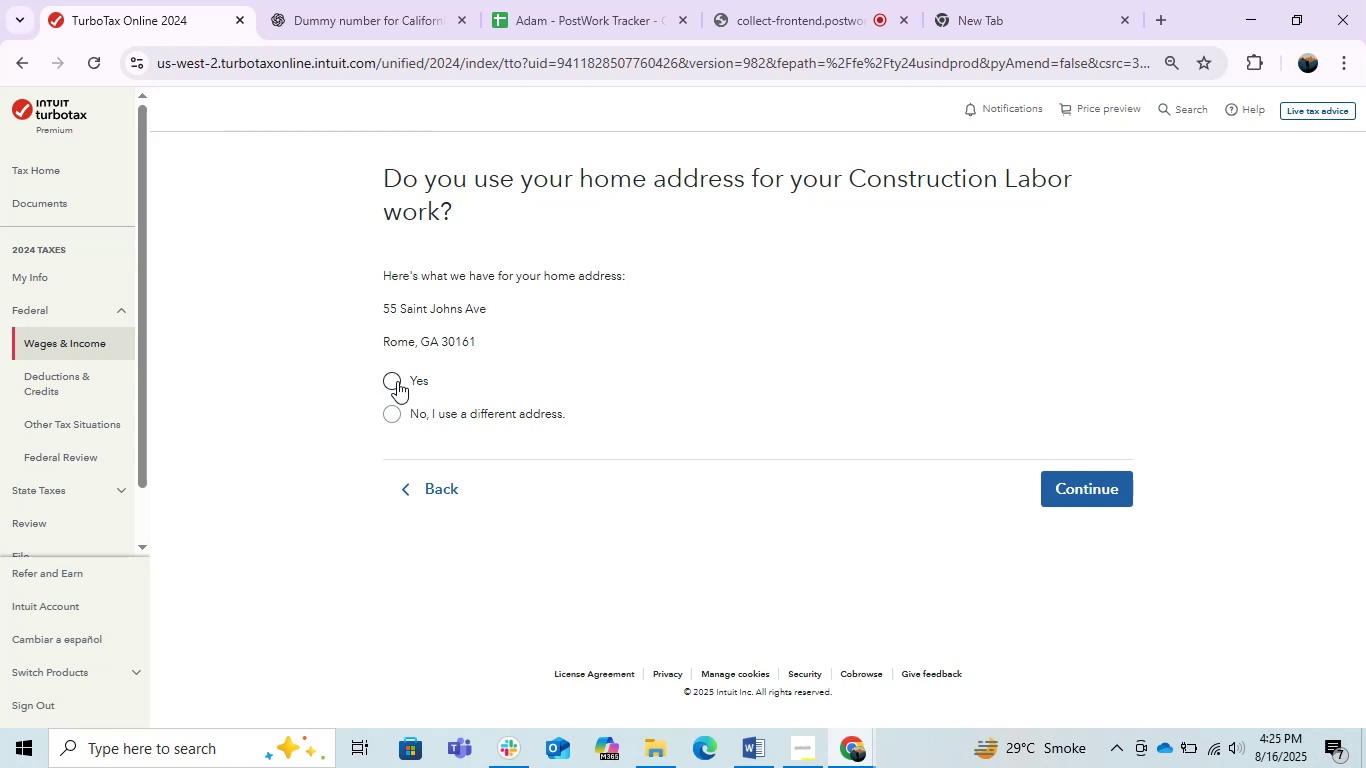 
wait(5.81)
 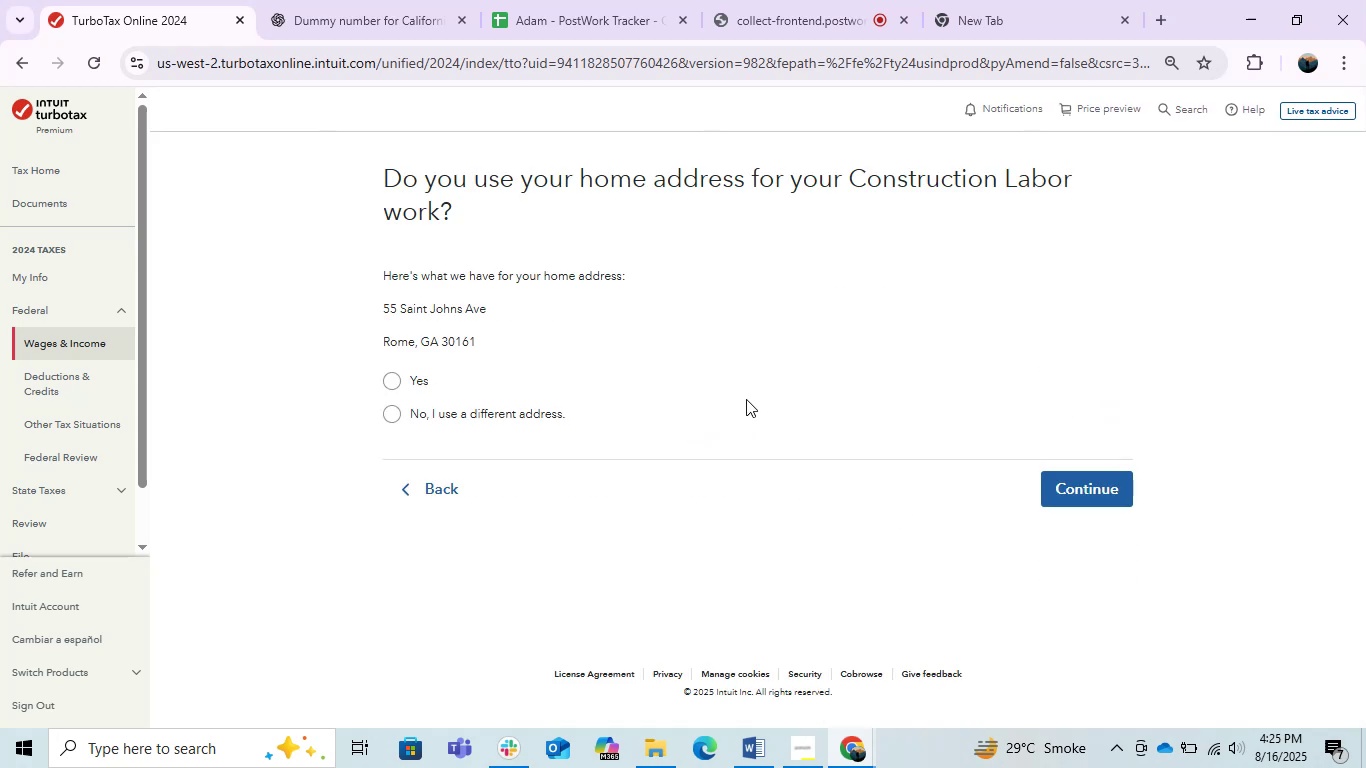 
left_click([397, 381])
 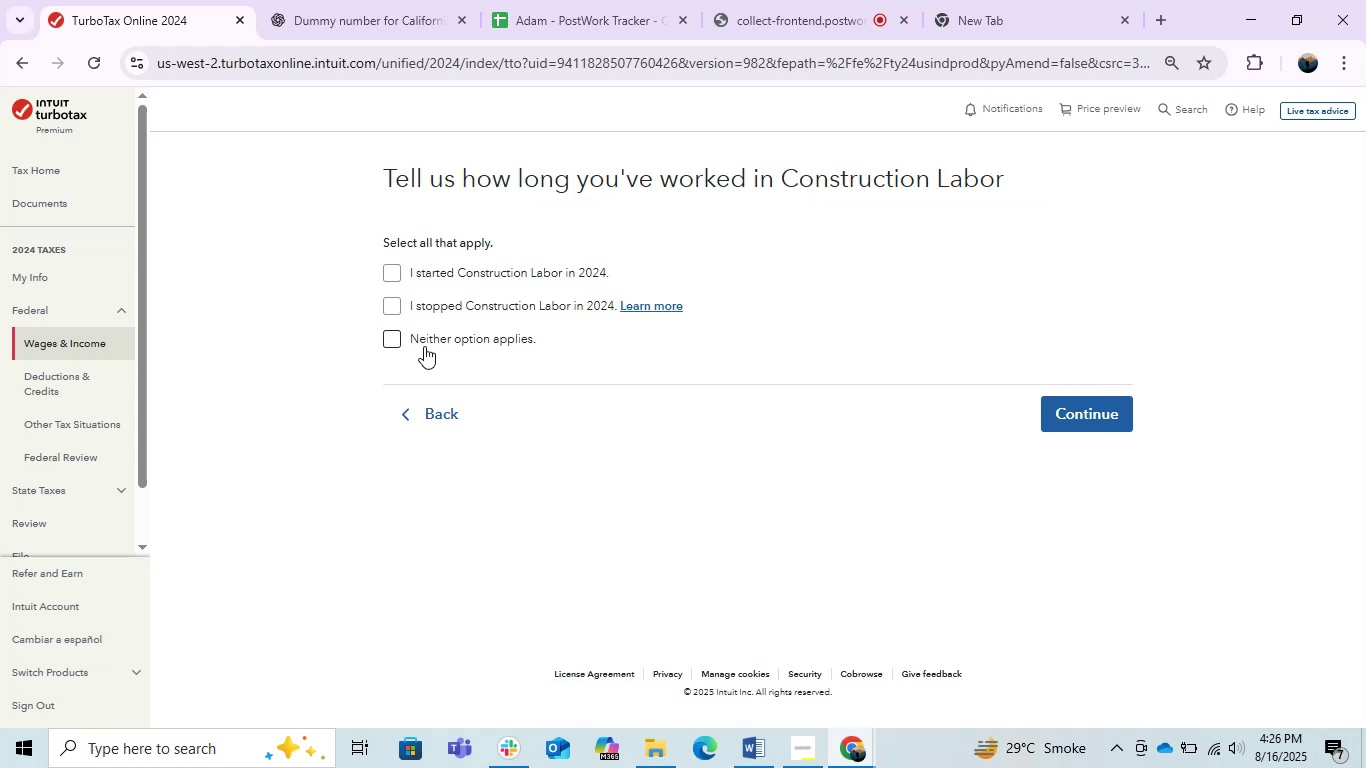 
left_click([421, 344])
 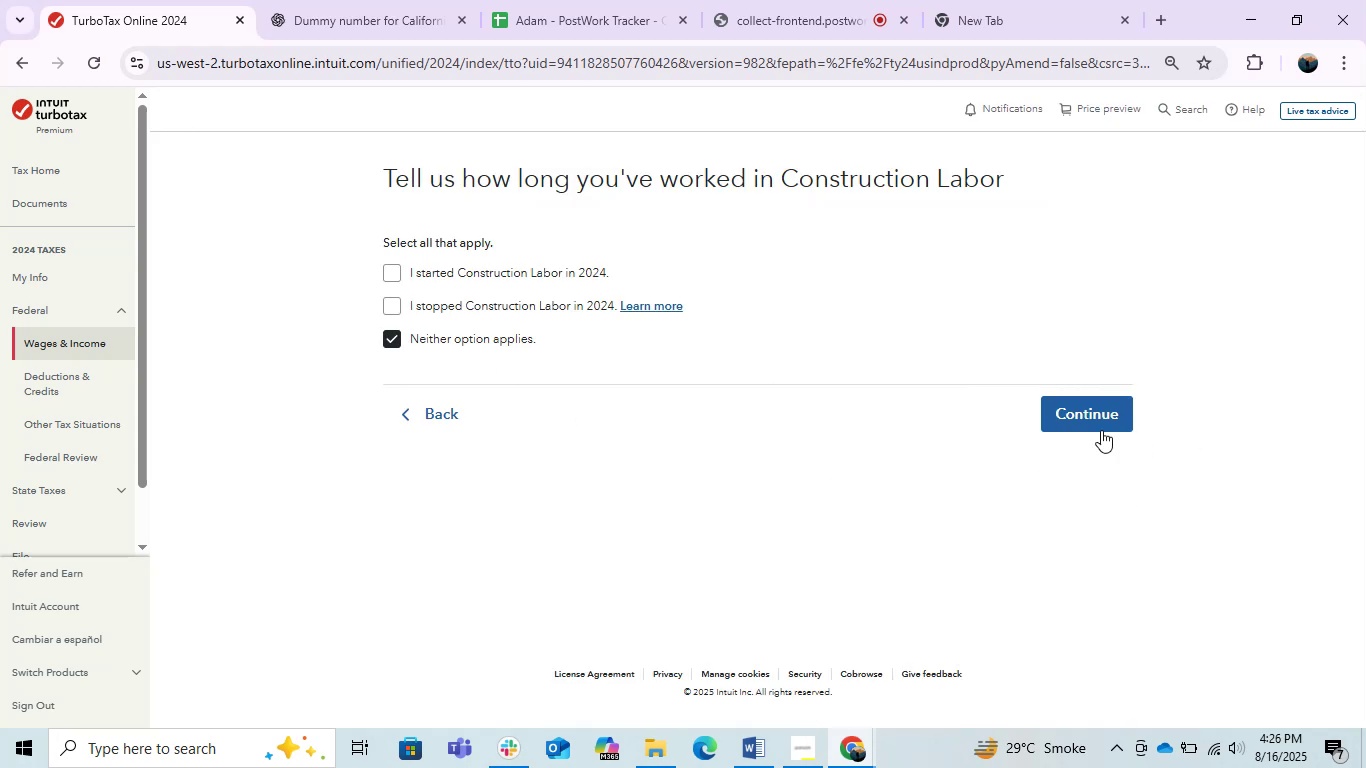 
left_click([1090, 424])
 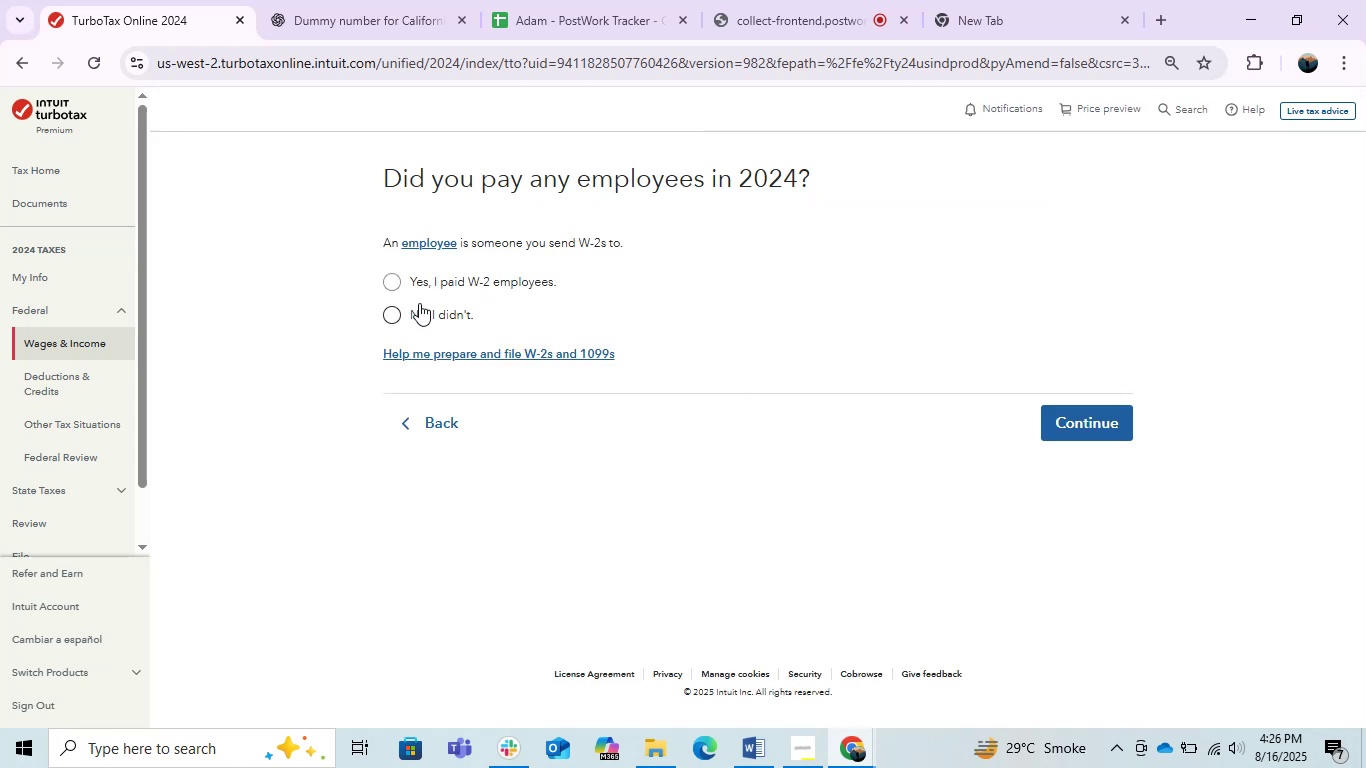 
left_click([416, 307])
 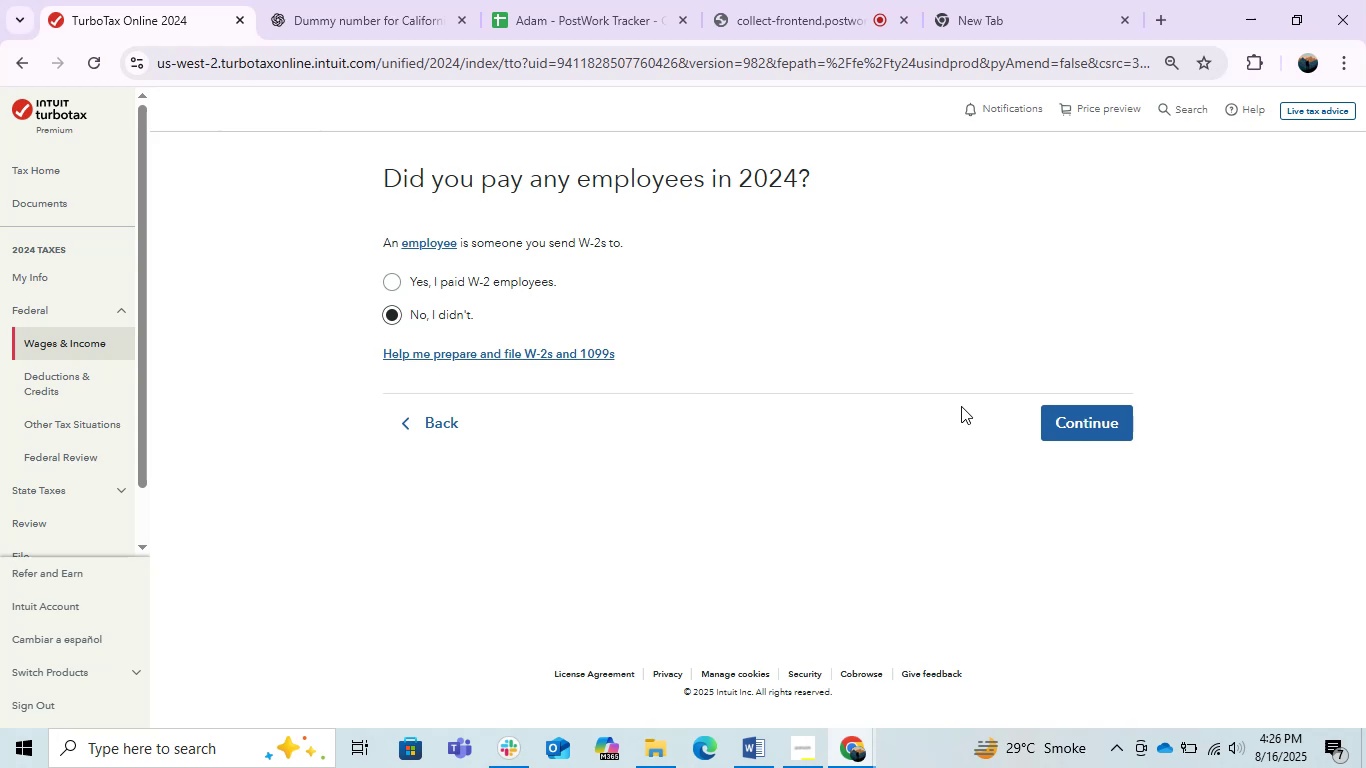 
left_click([1098, 418])
 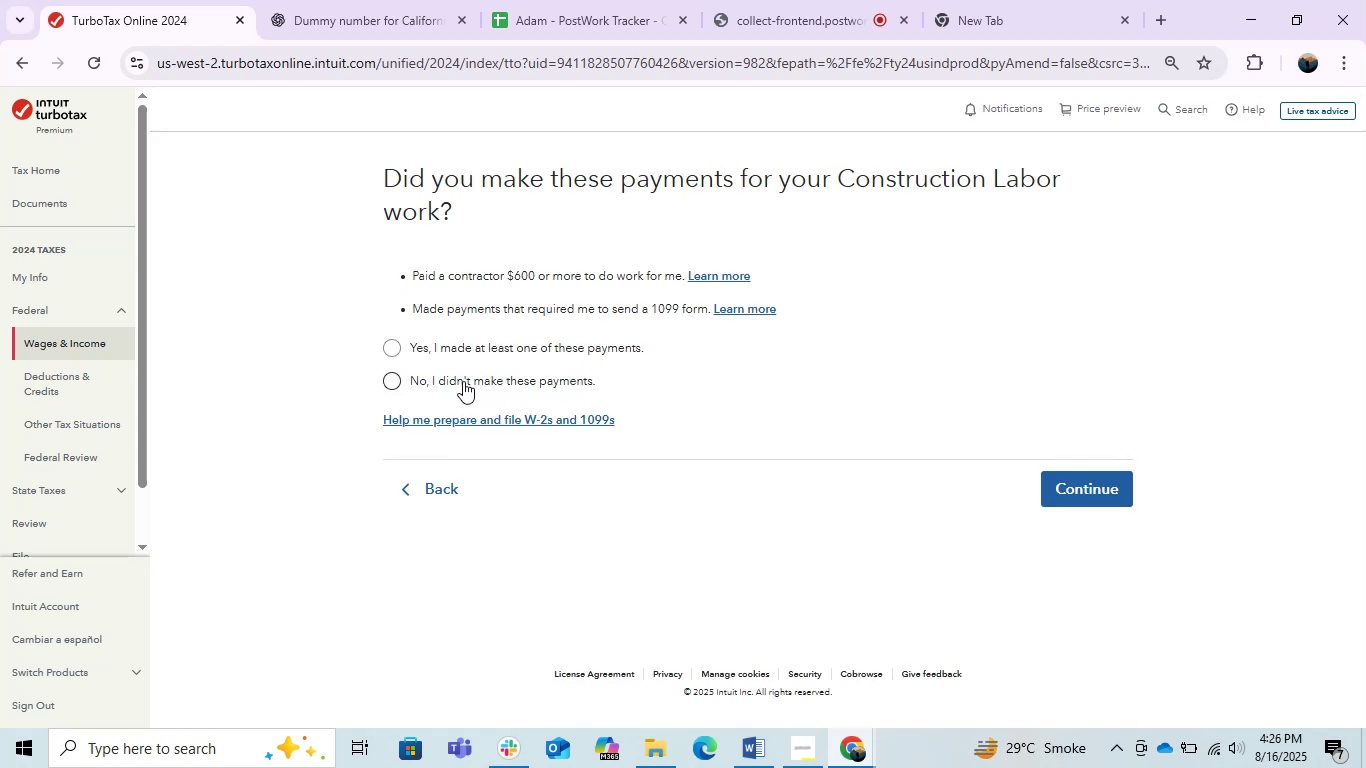 
left_click([463, 381])
 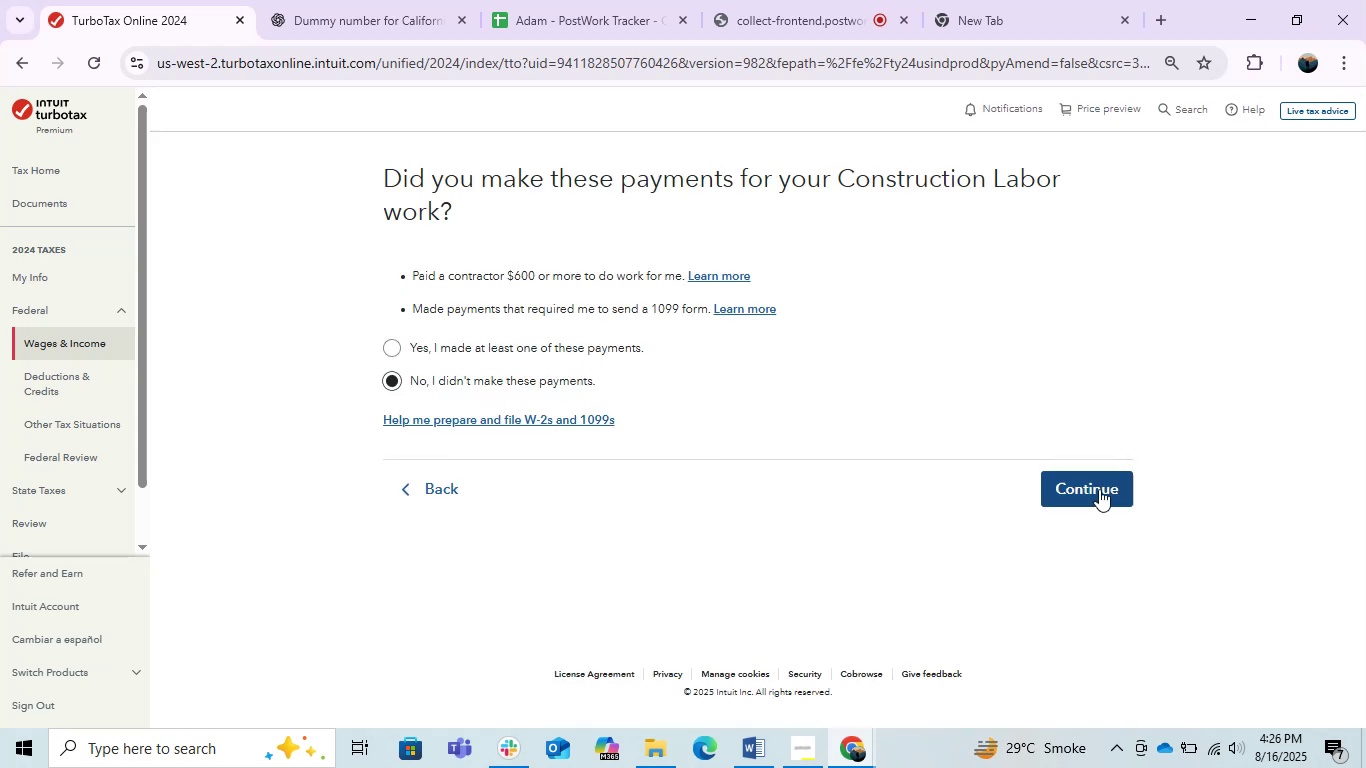 
left_click([1091, 489])
 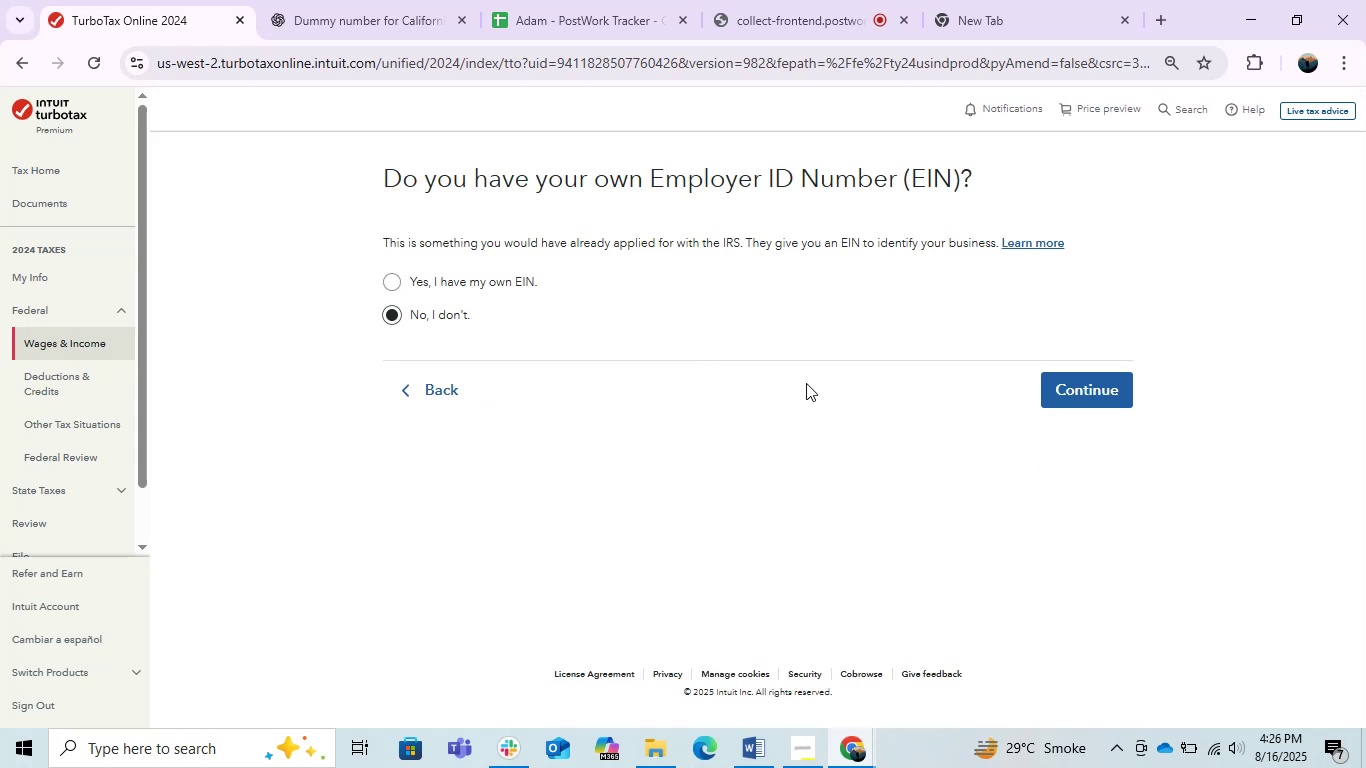 
left_click([1109, 395])
 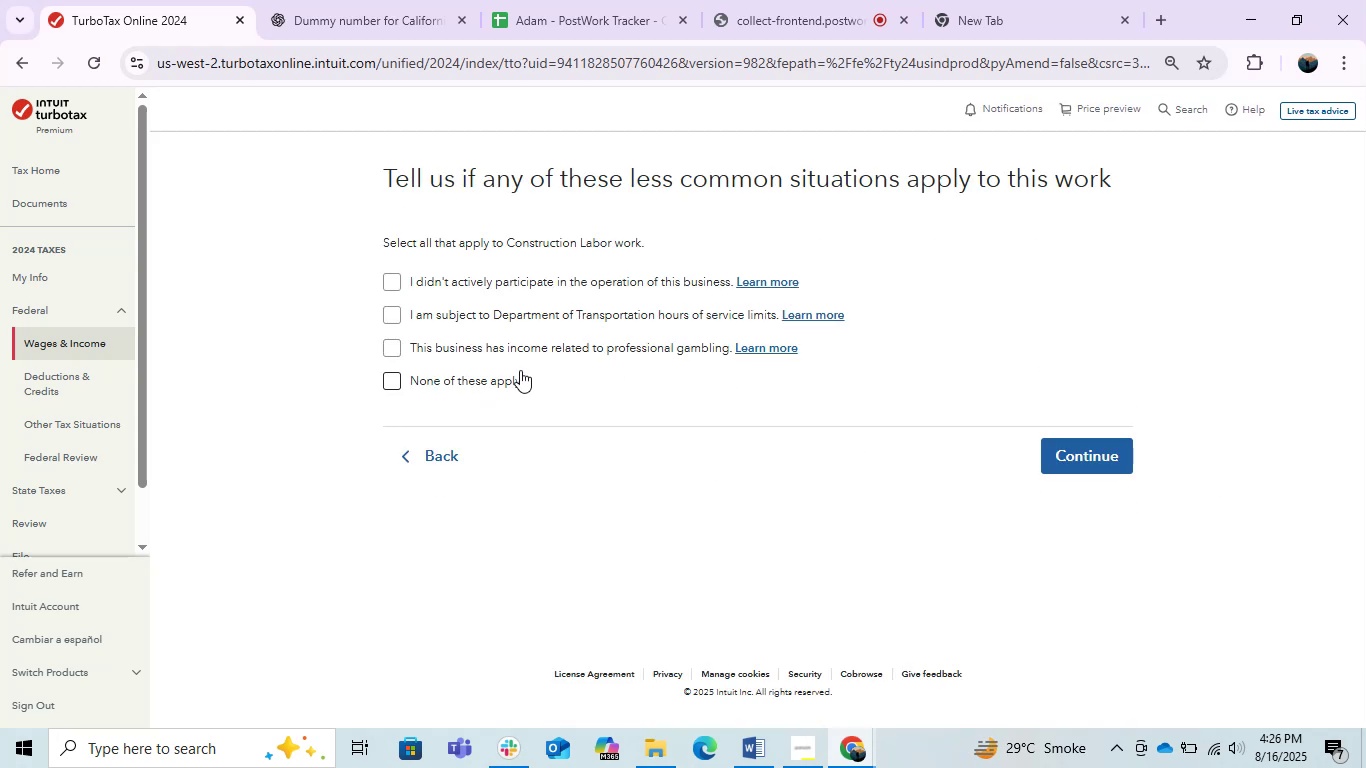 
left_click([492, 380])
 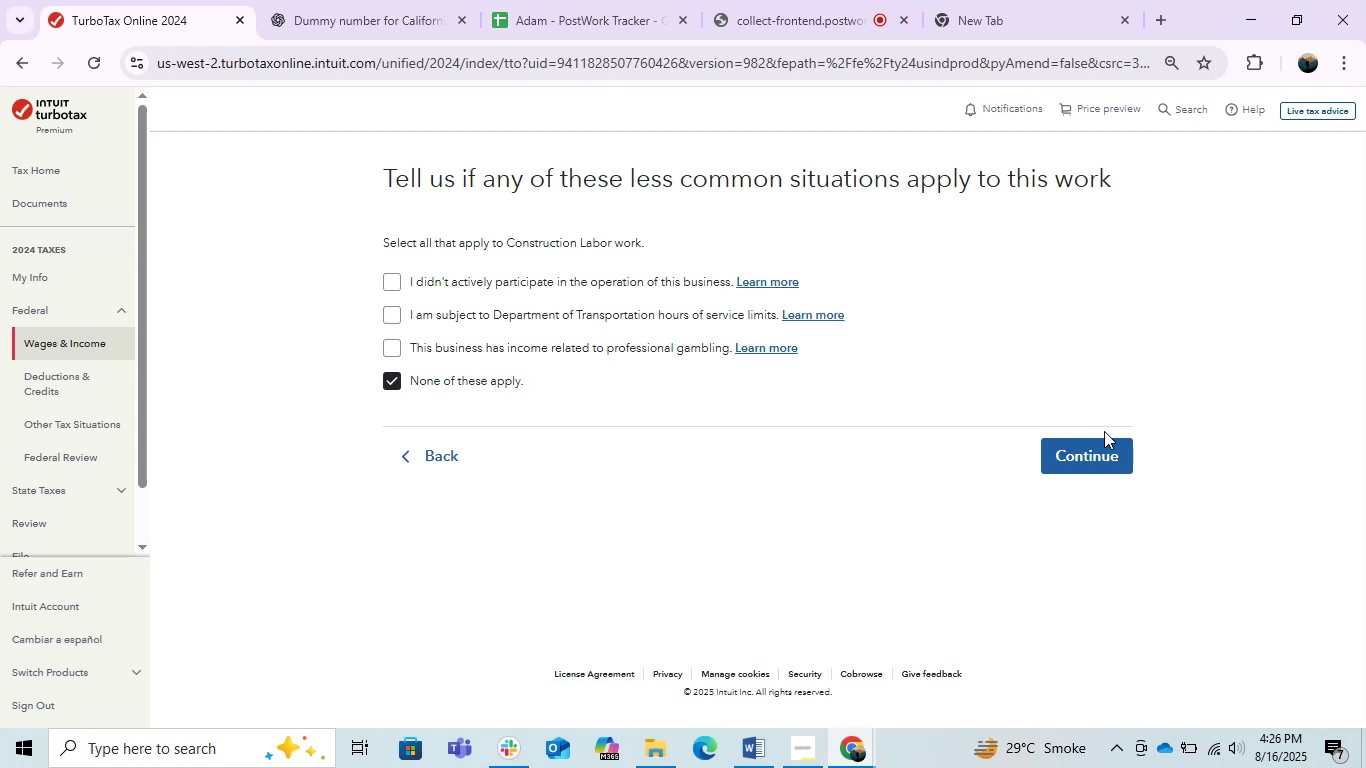 
left_click_drag(start_coordinate=[1122, 431], to_coordinate=[1117, 438])
 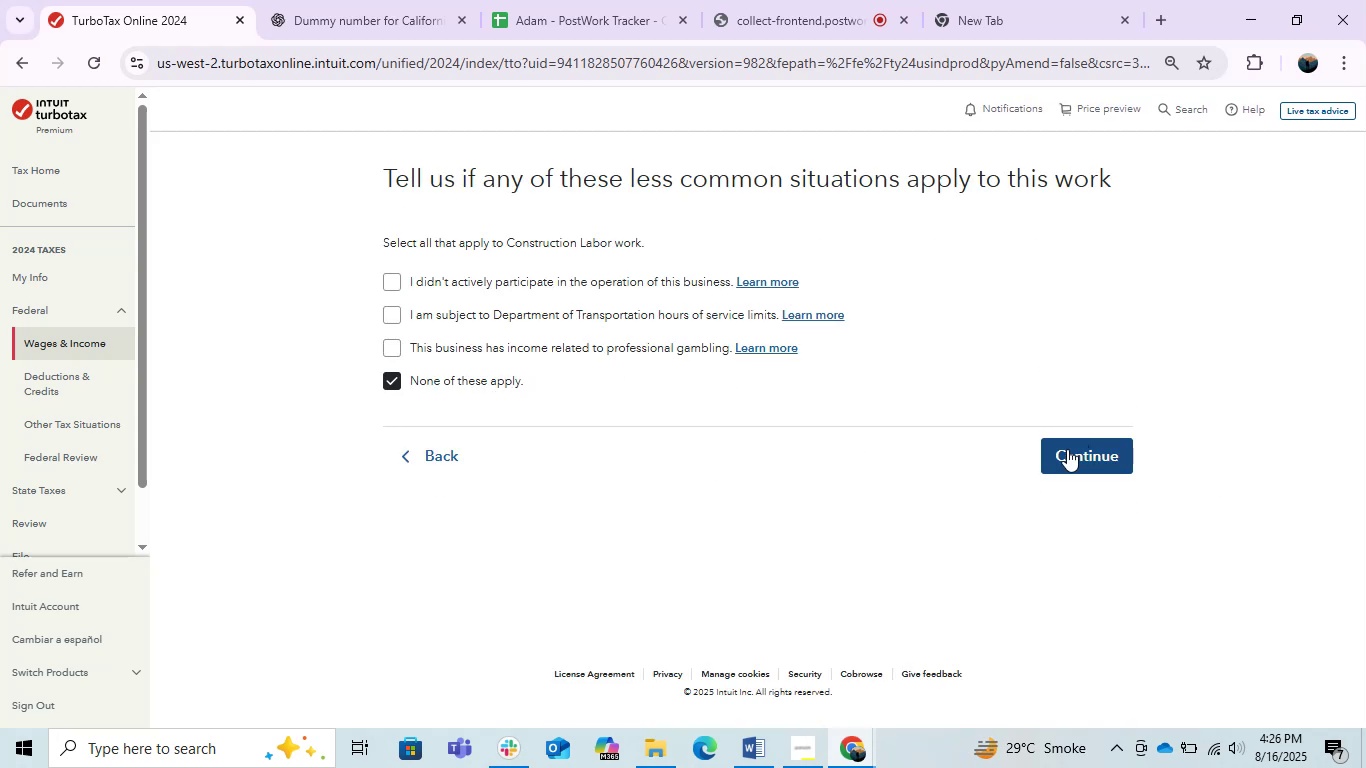 
double_click([1067, 449])
 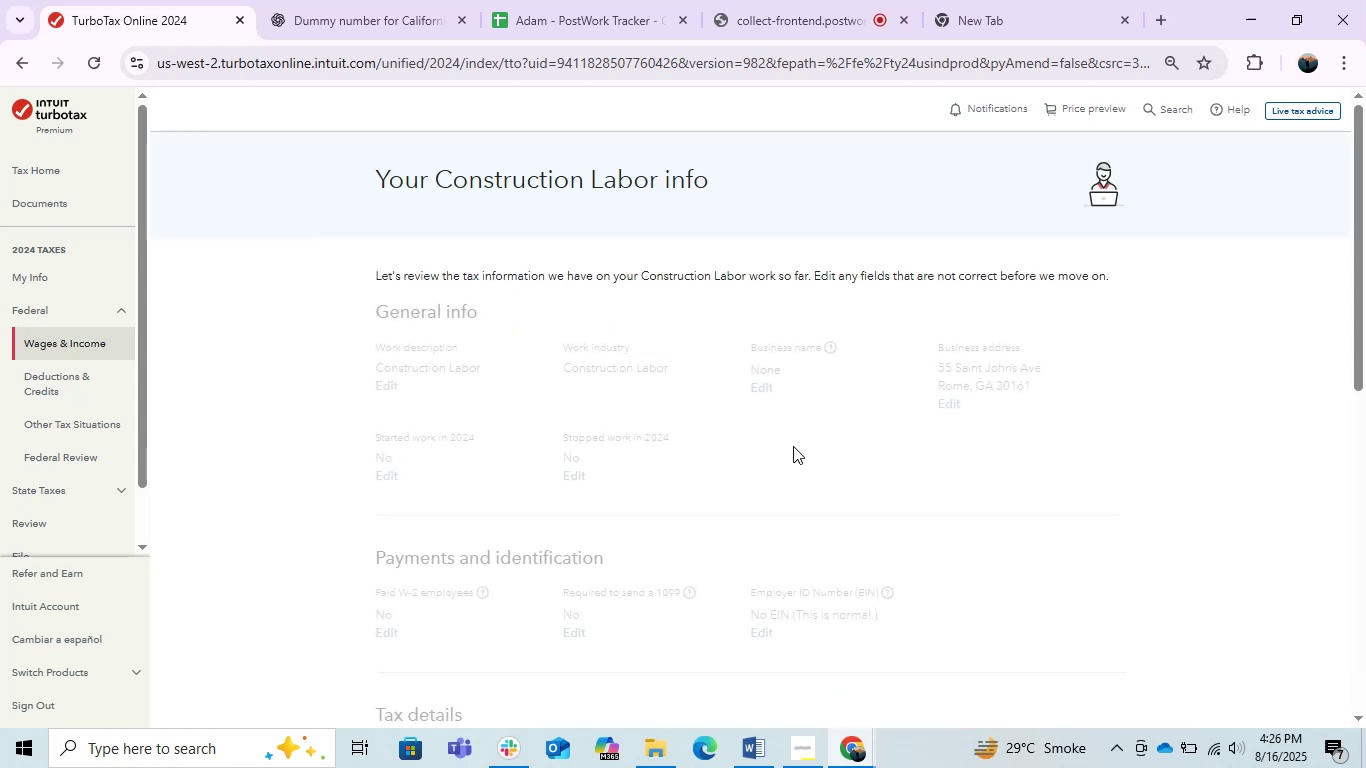 
scroll: coordinate [812, 521], scroll_direction: down, amount: 8.0
 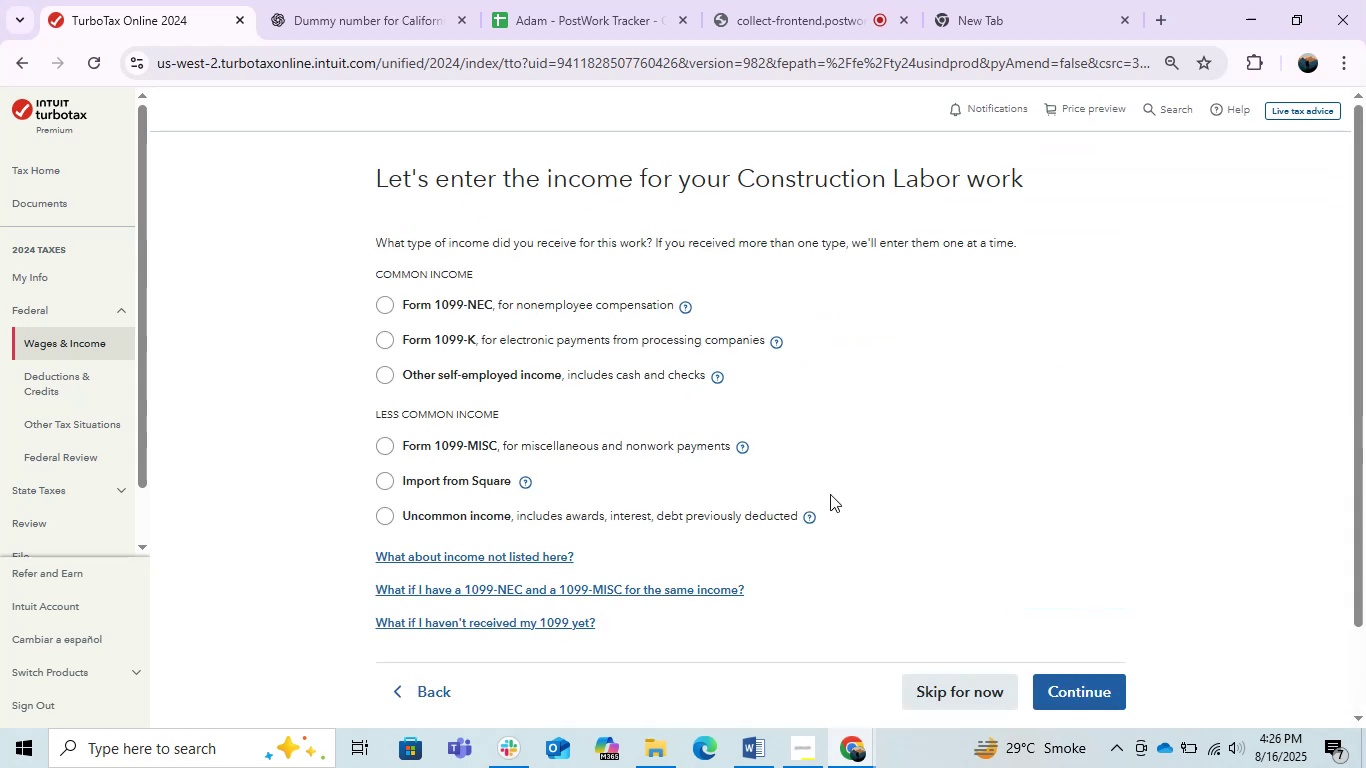 
left_click([448, 381])
 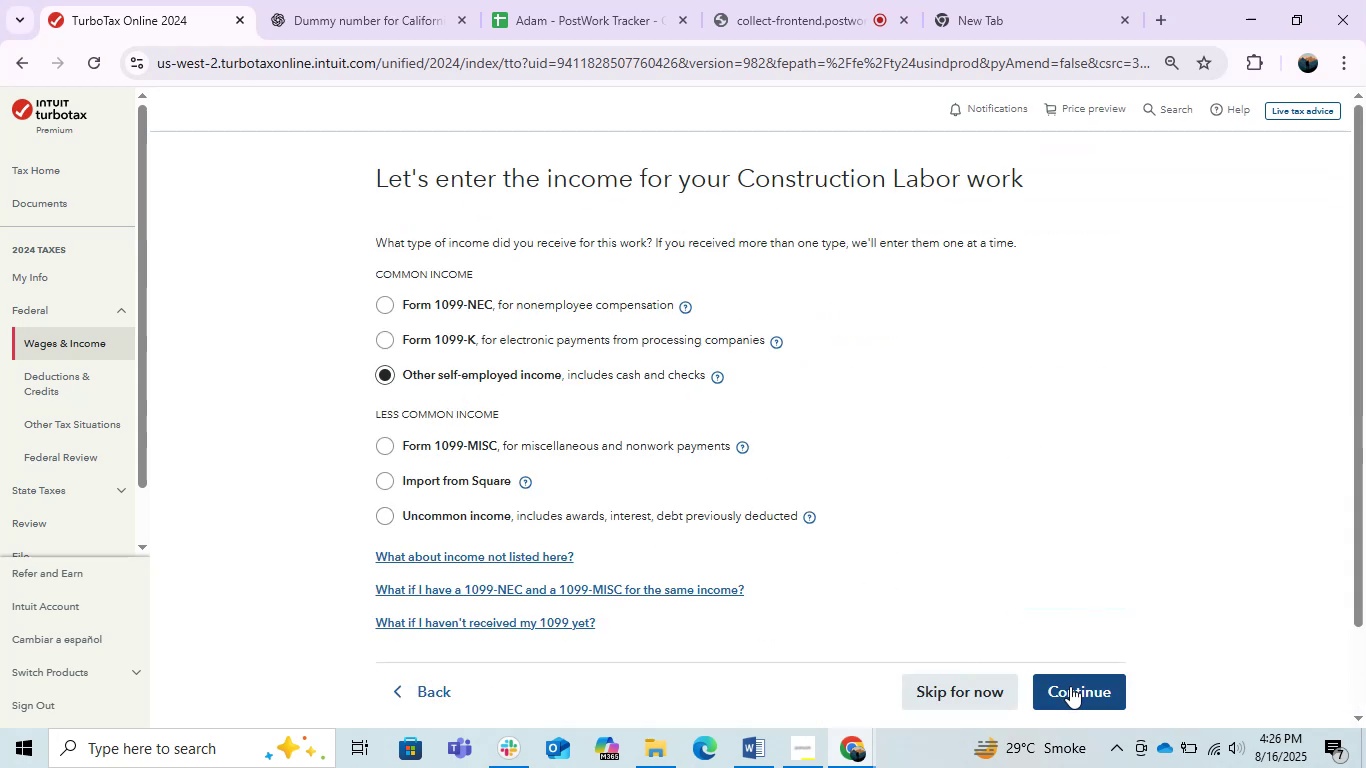 
left_click([1070, 686])
 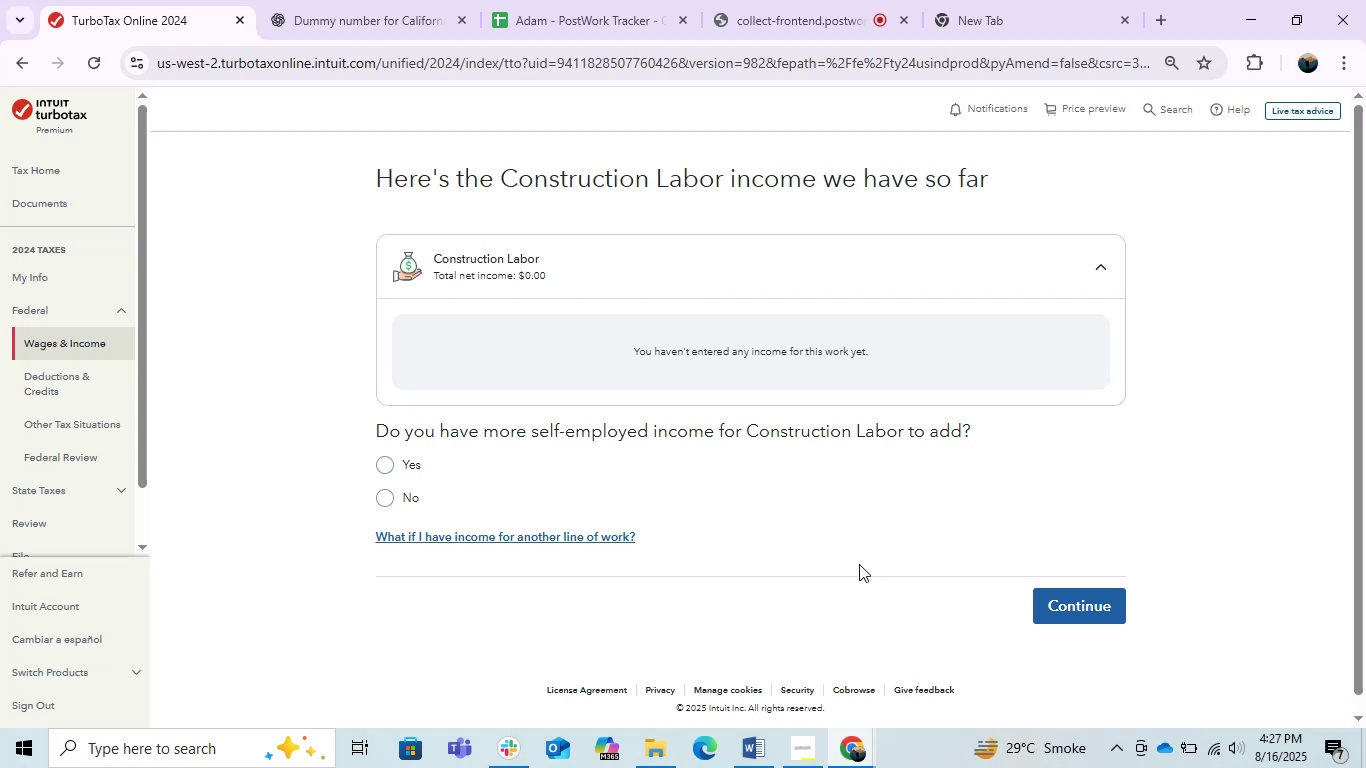 
wait(60.27)
 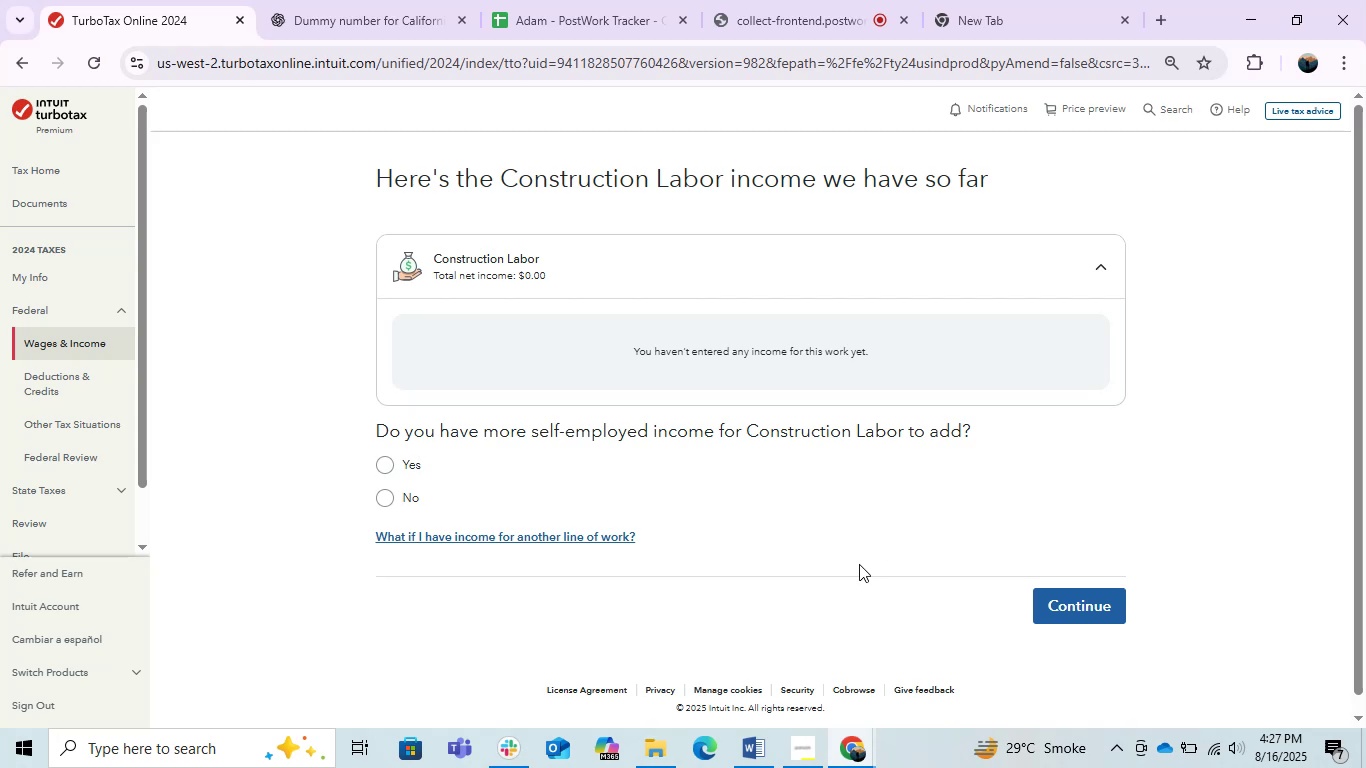 
left_click([397, 499])
 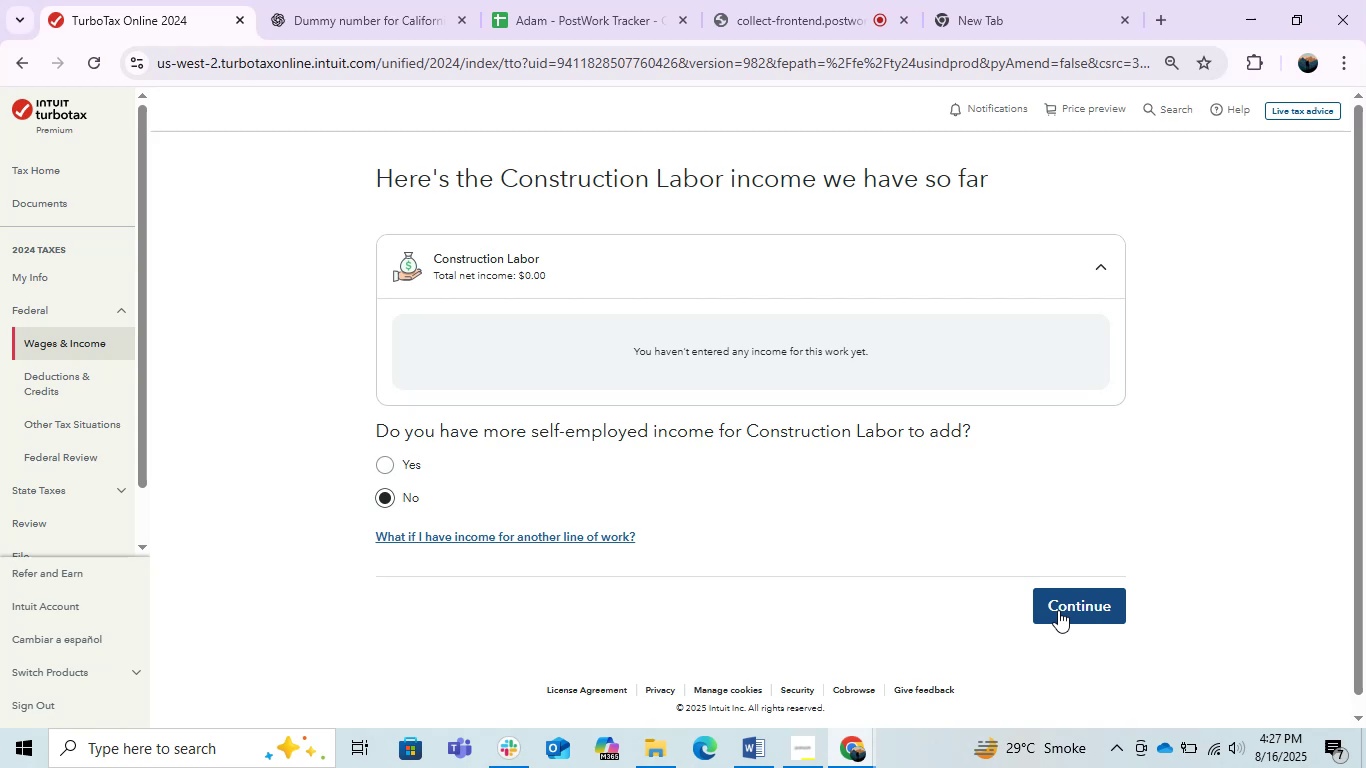 
left_click([1059, 610])
 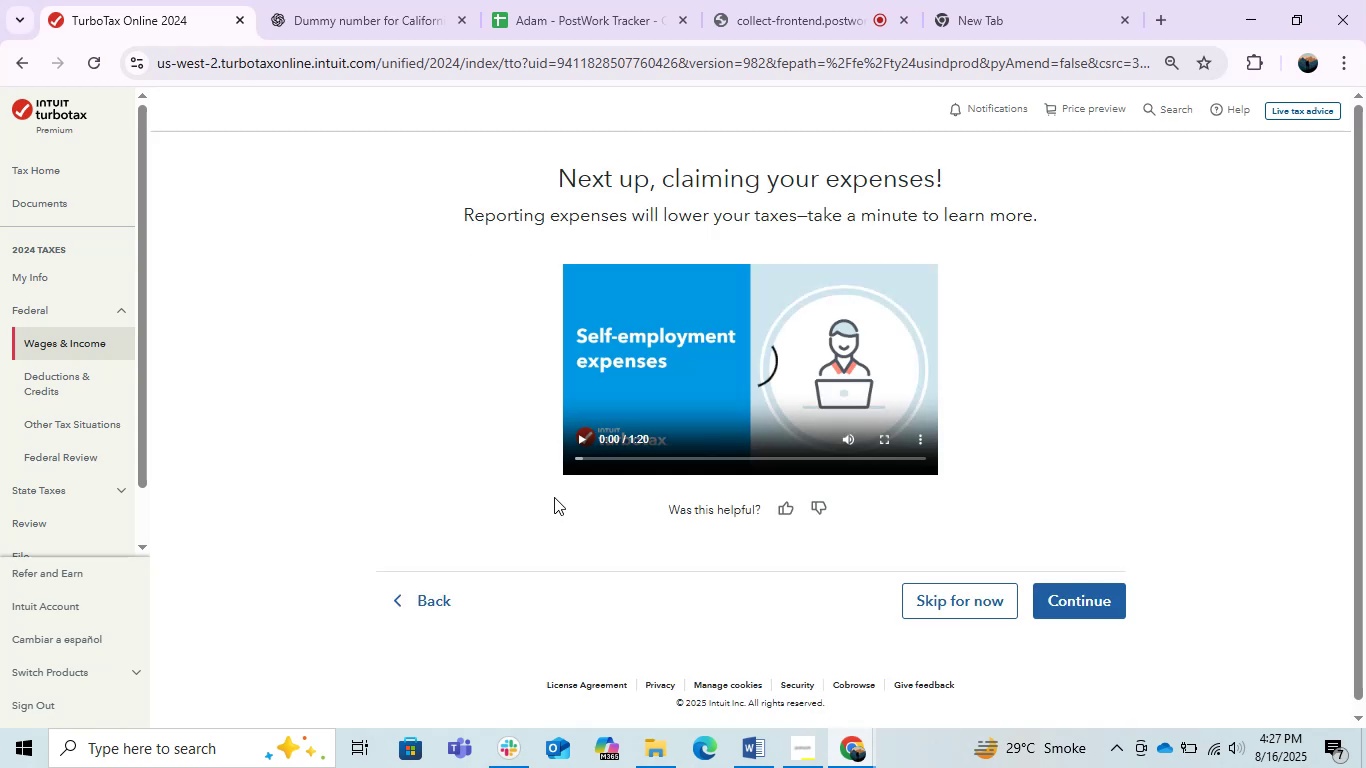 
left_click([1083, 606])
 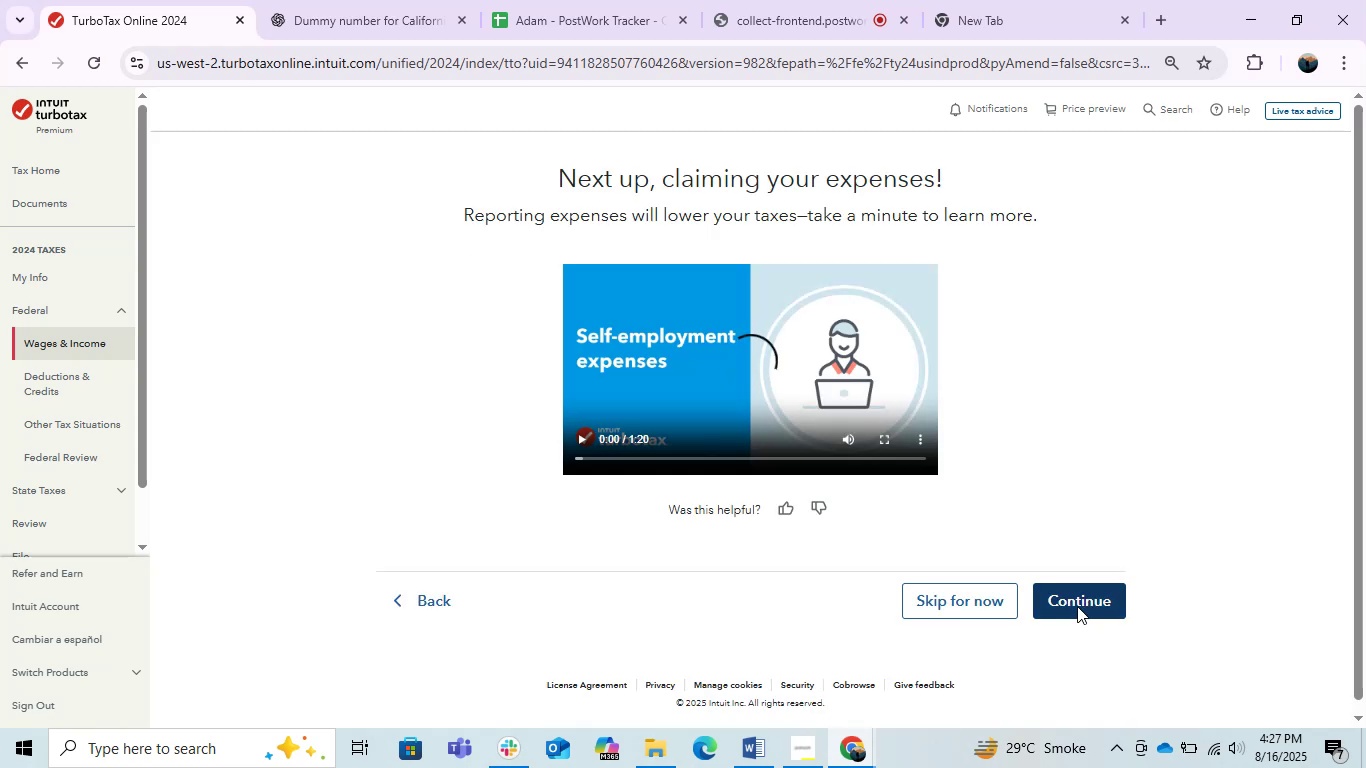 
mouse_move([812, 537])
 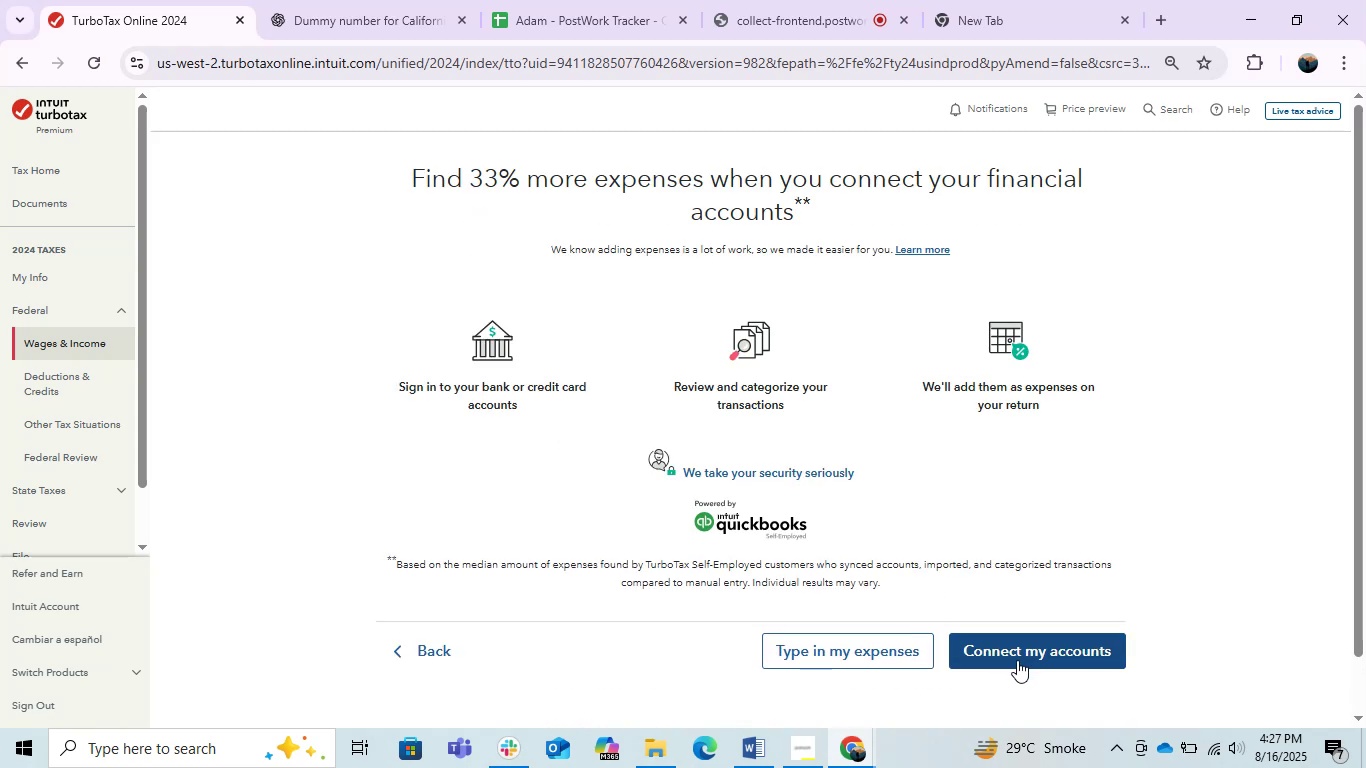 
left_click([852, 652])
 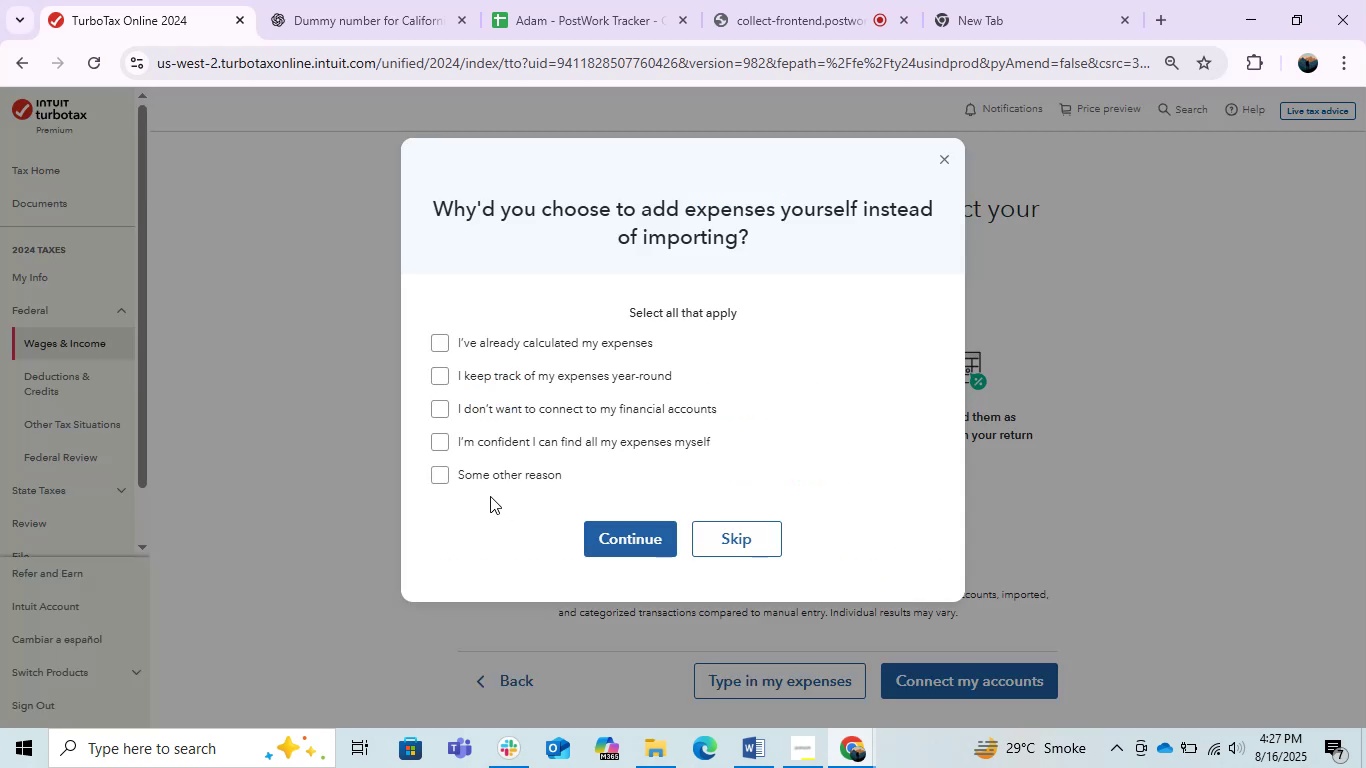 
left_click([489, 482])
 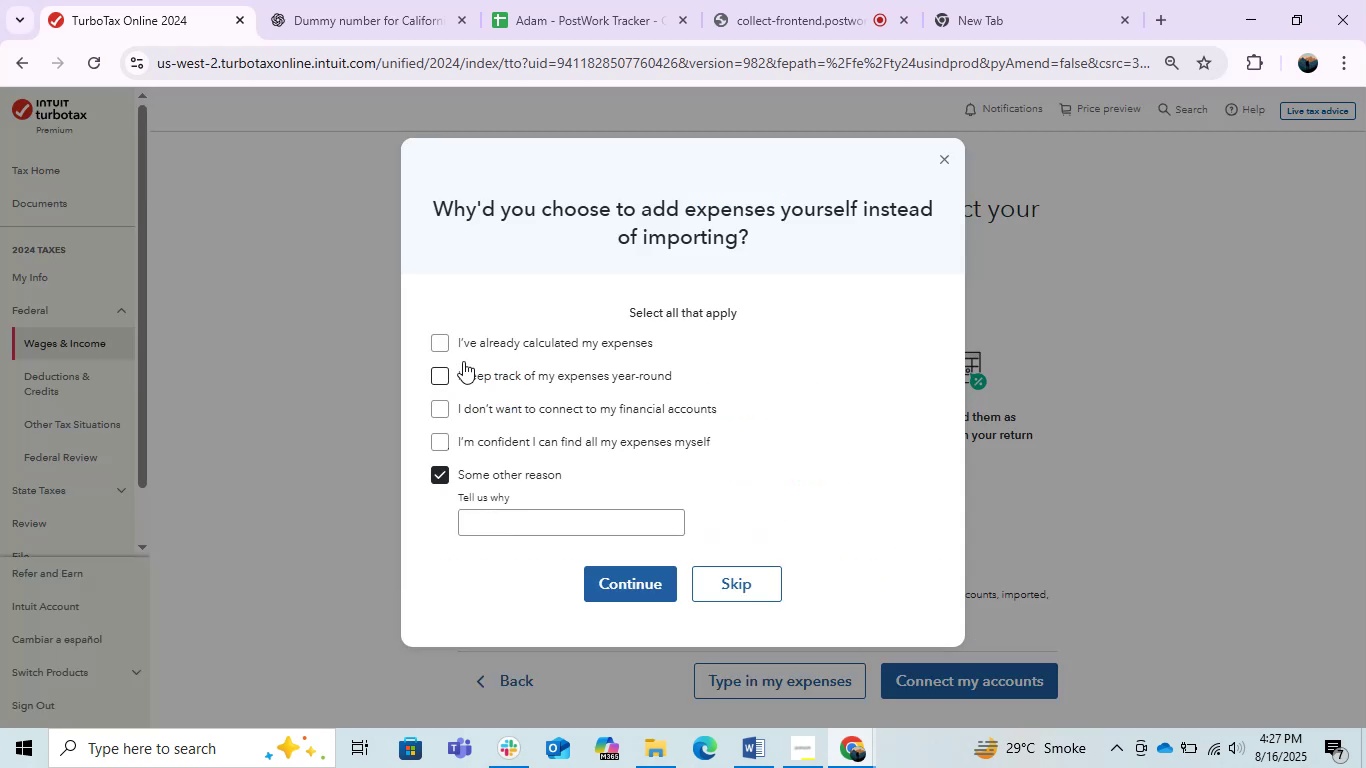 
left_click([461, 348])
 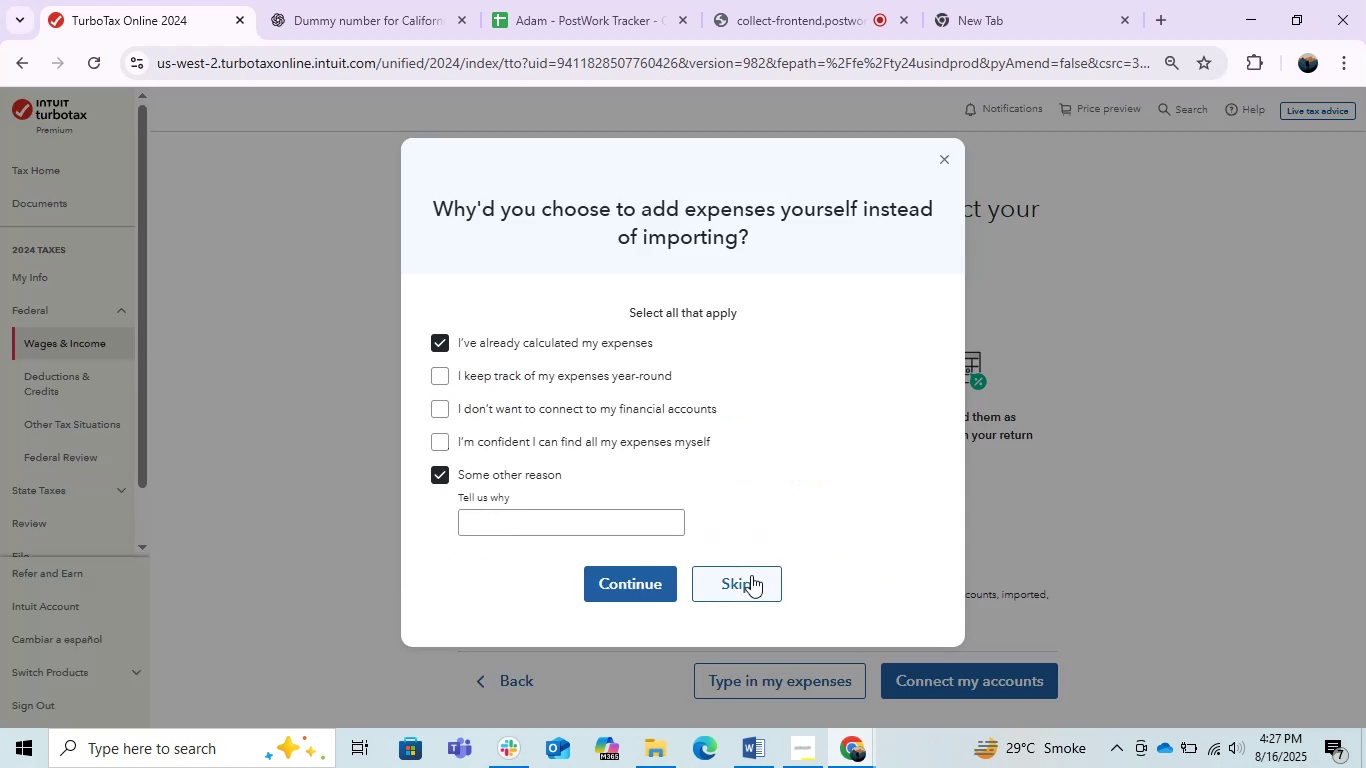 
left_click([651, 587])
 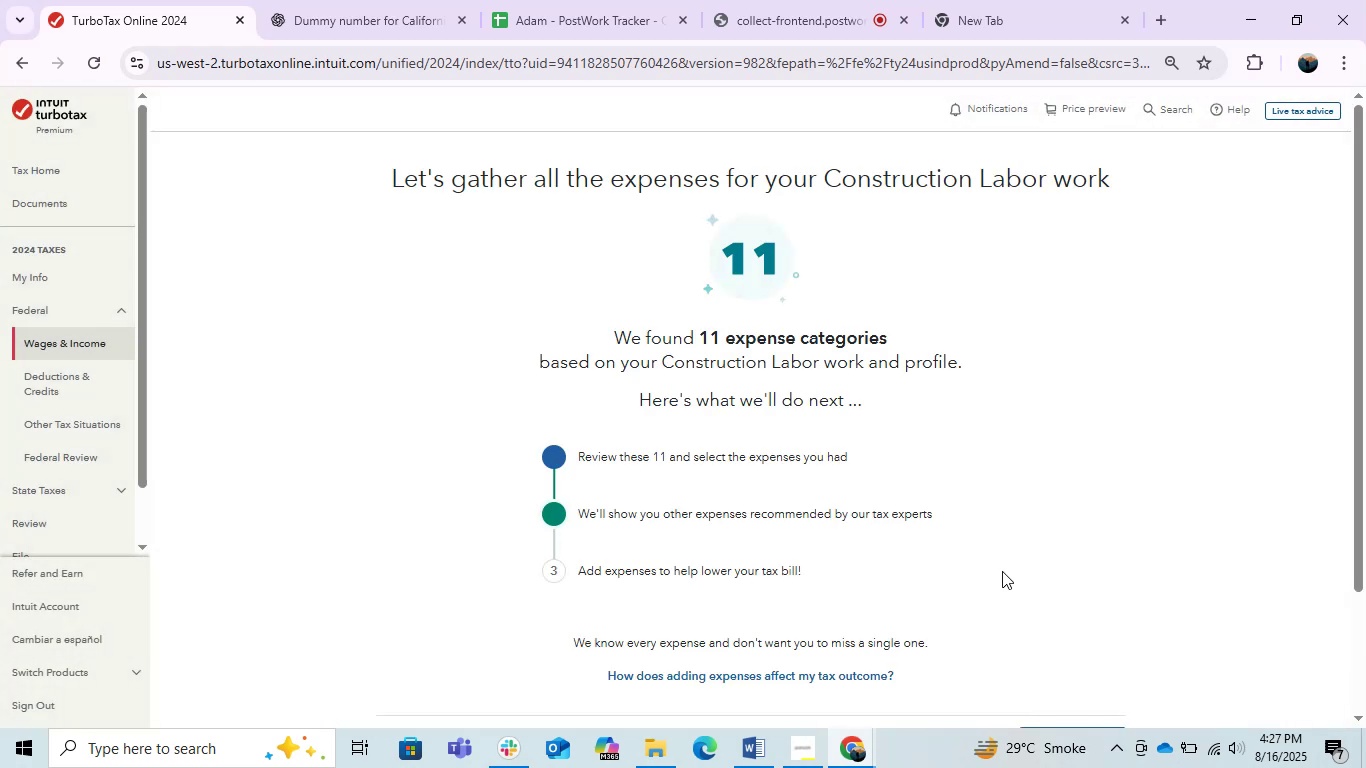 
scroll: coordinate [558, 554], scroll_direction: down, amount: 5.0
 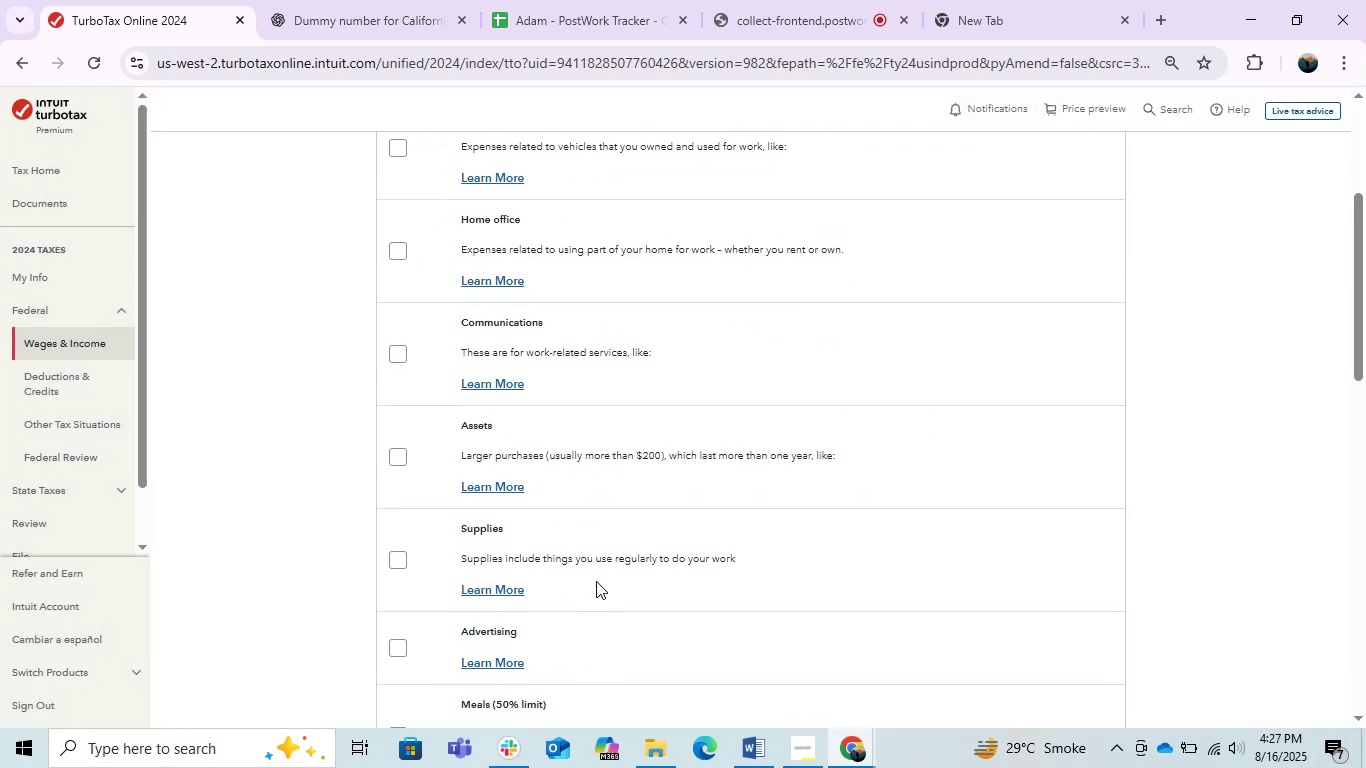 
left_click([752, 736])
 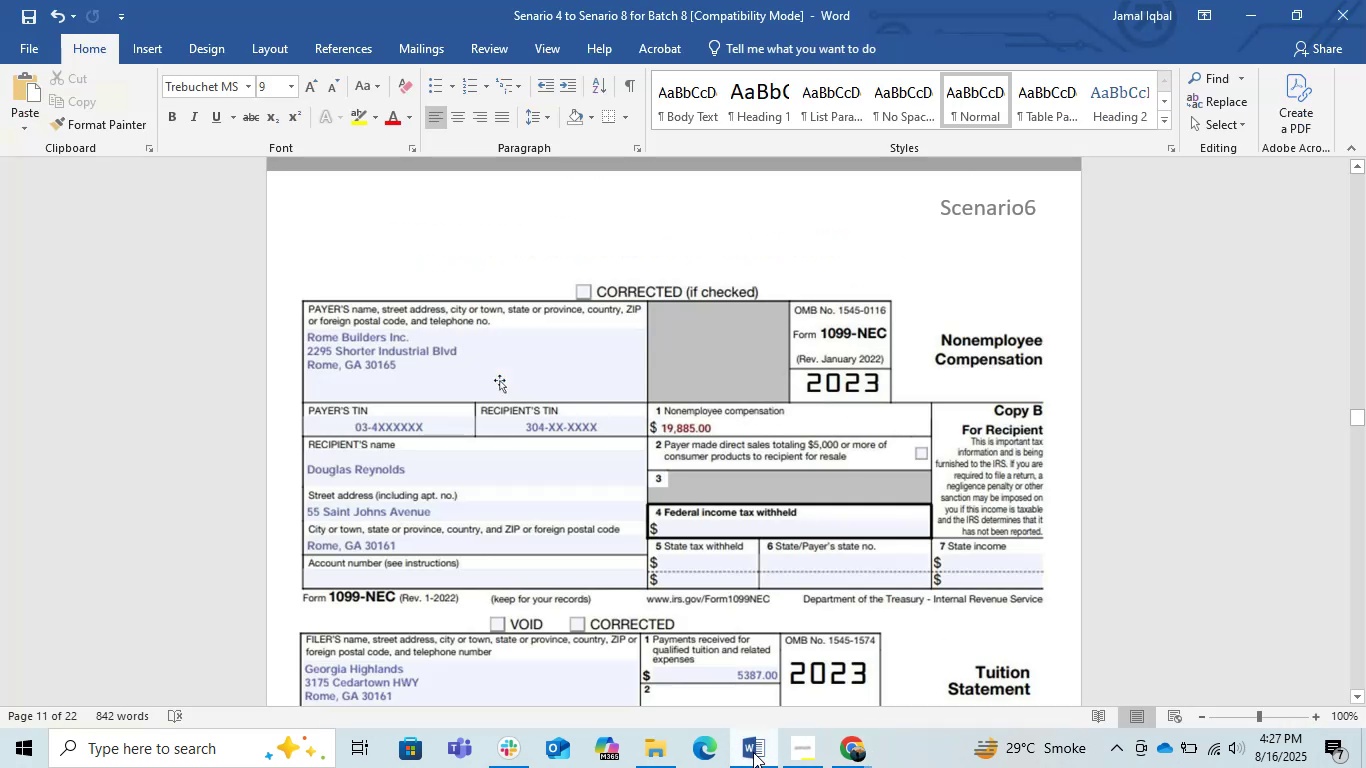 
scroll: coordinate [828, 622], scroll_direction: up, amount: 6.0
 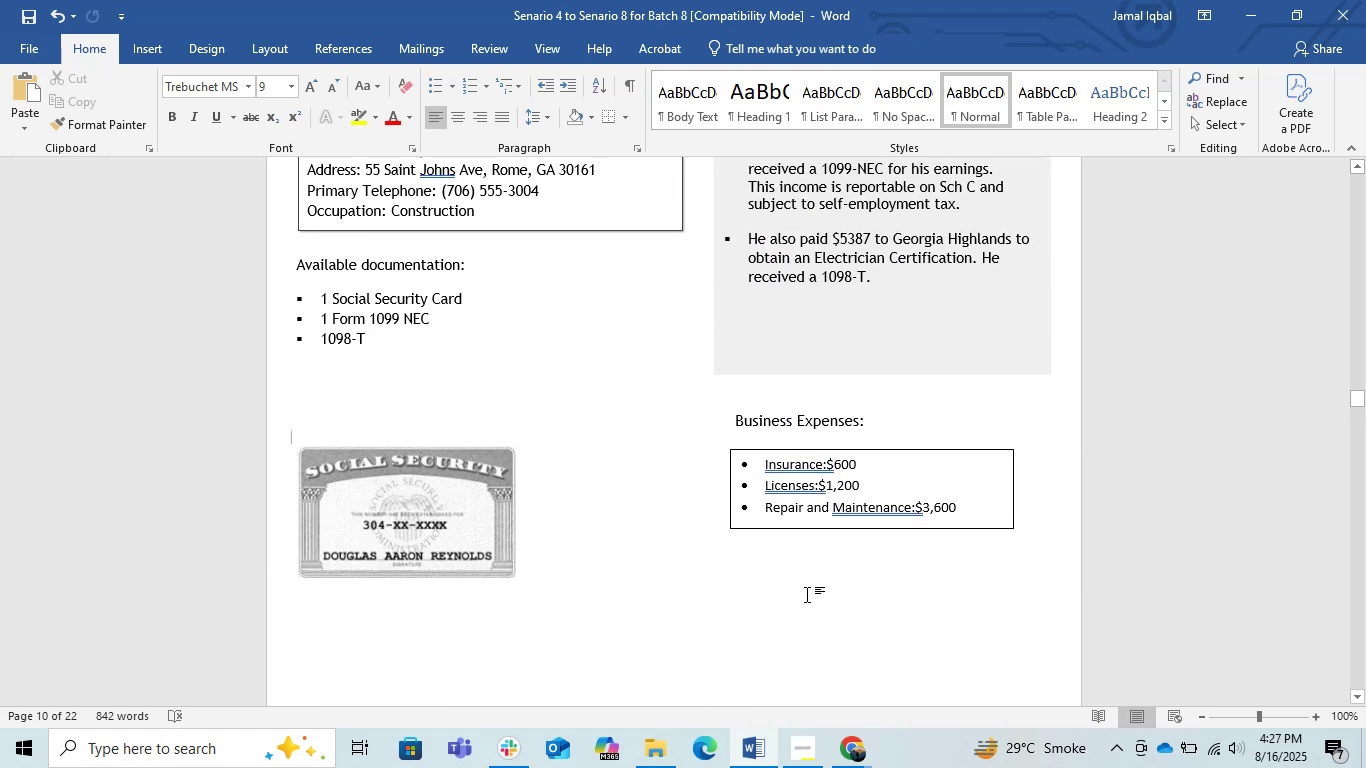 
key(Alt+AltLeft)
 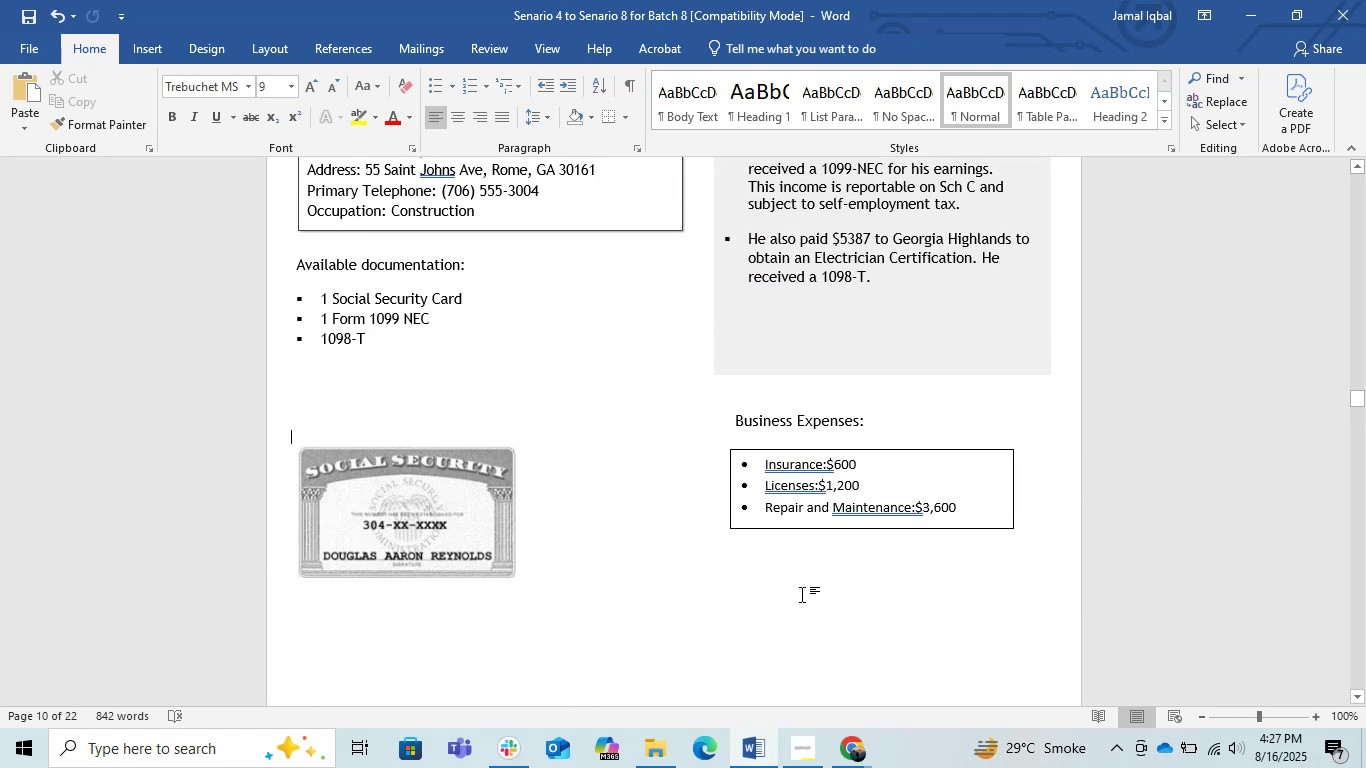 
key(Alt+Tab)
 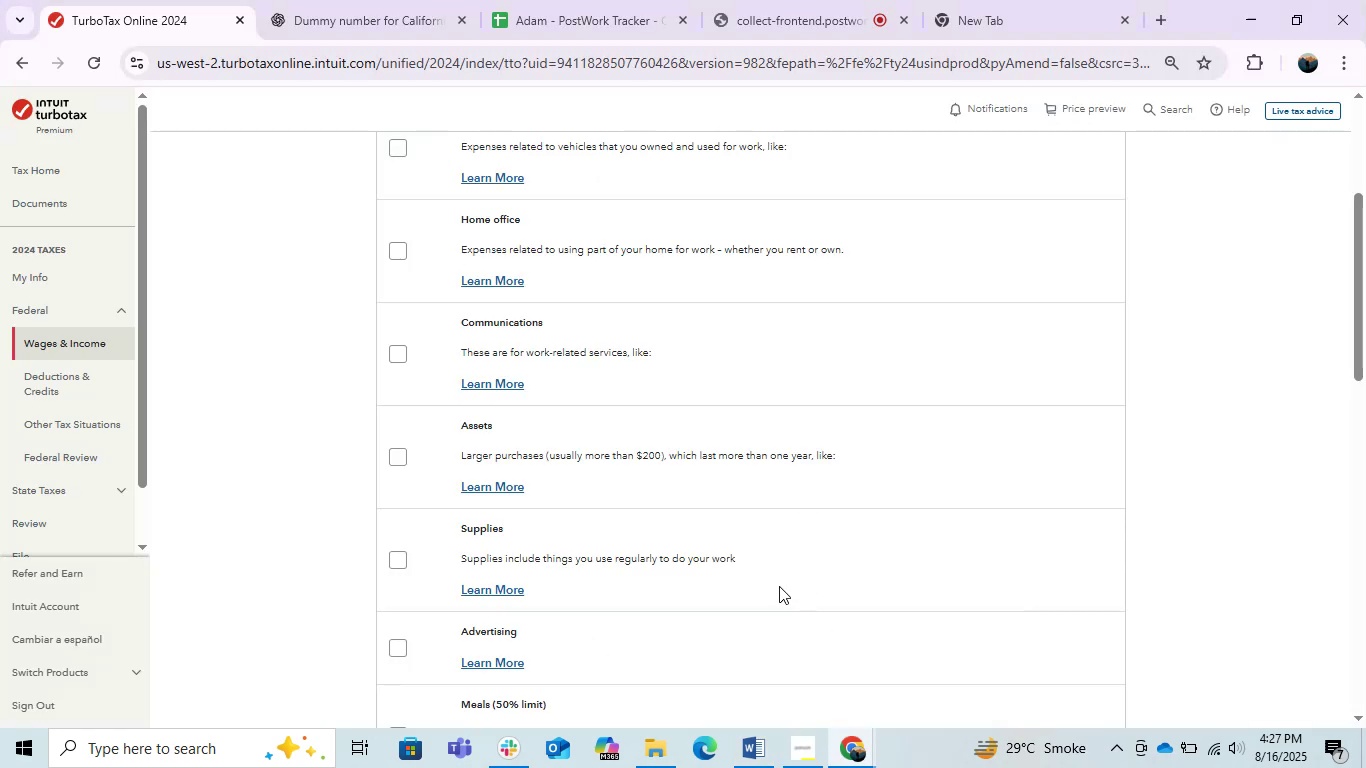 
scroll: coordinate [779, 586], scroll_direction: down, amount: 2.0
 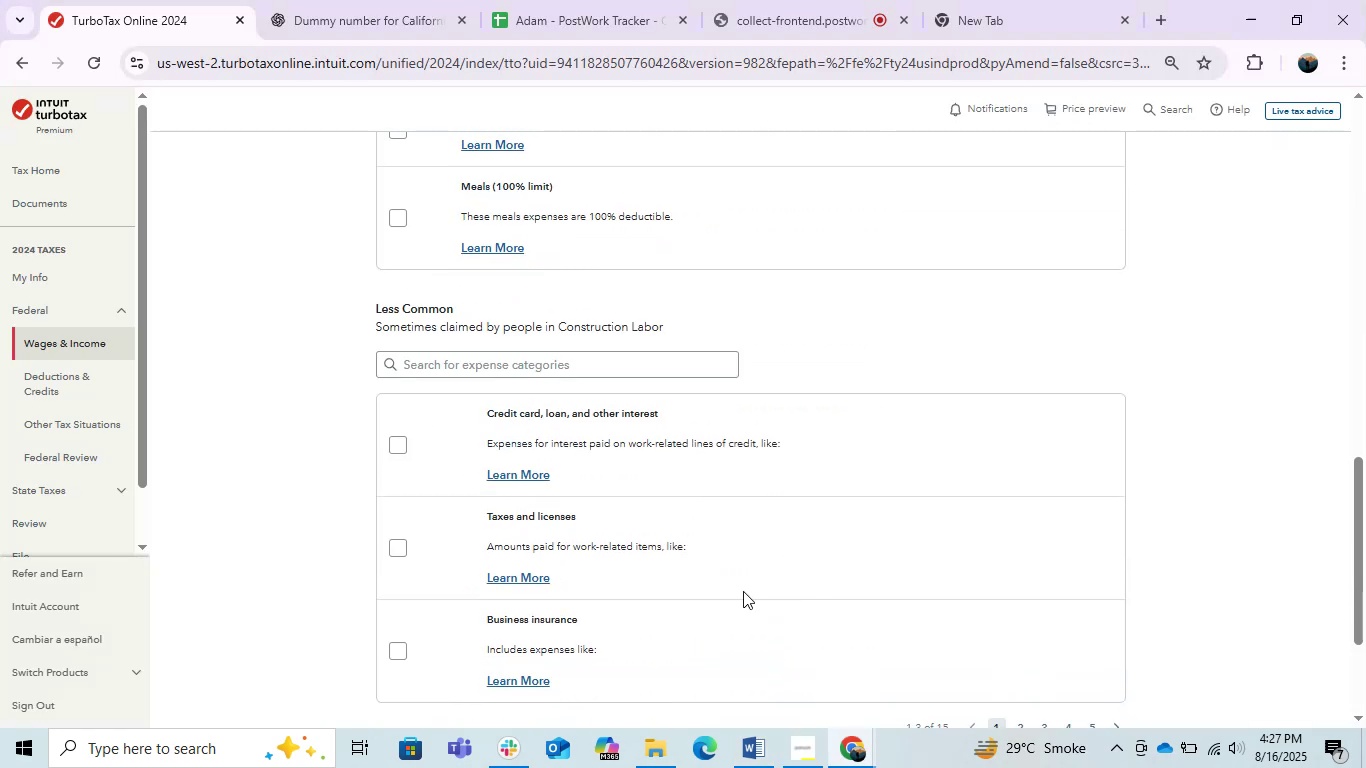 
left_click([399, 658])
 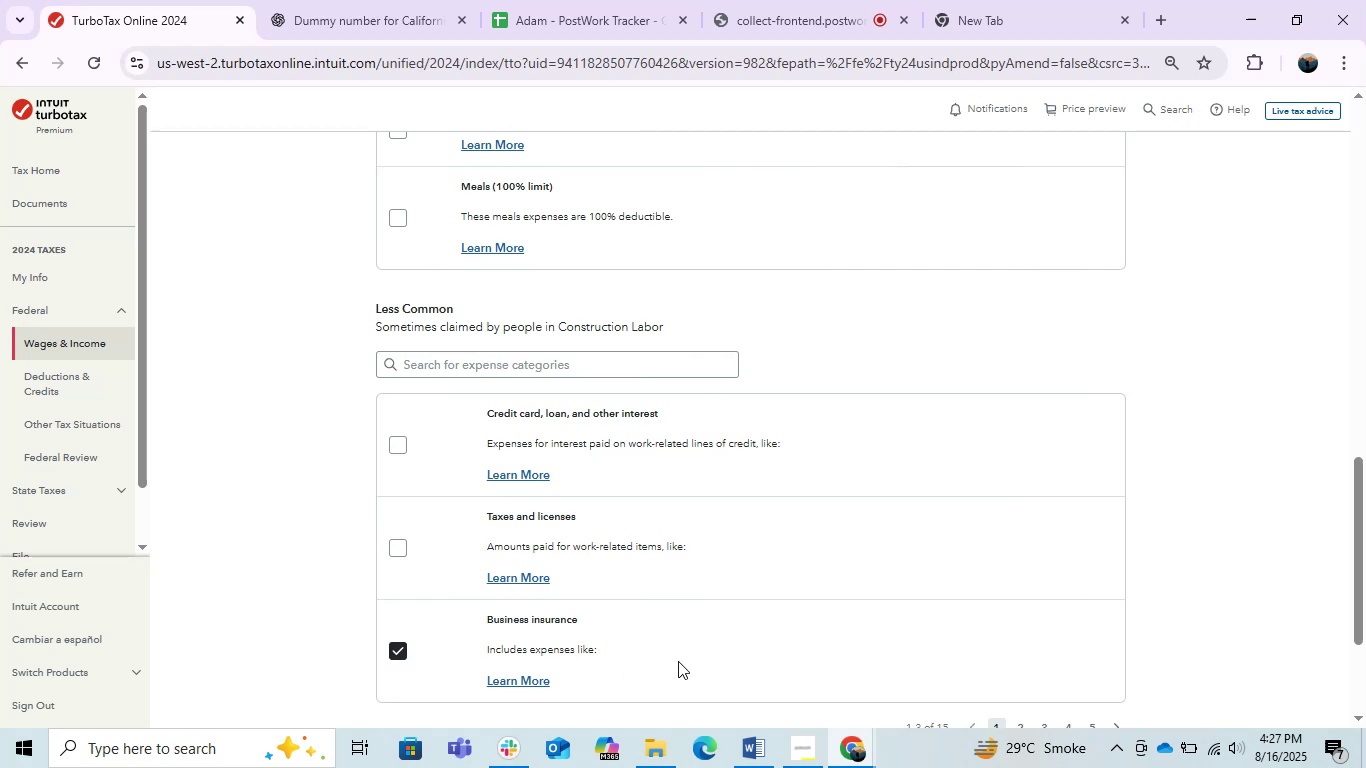 
key(Alt+AltLeft)
 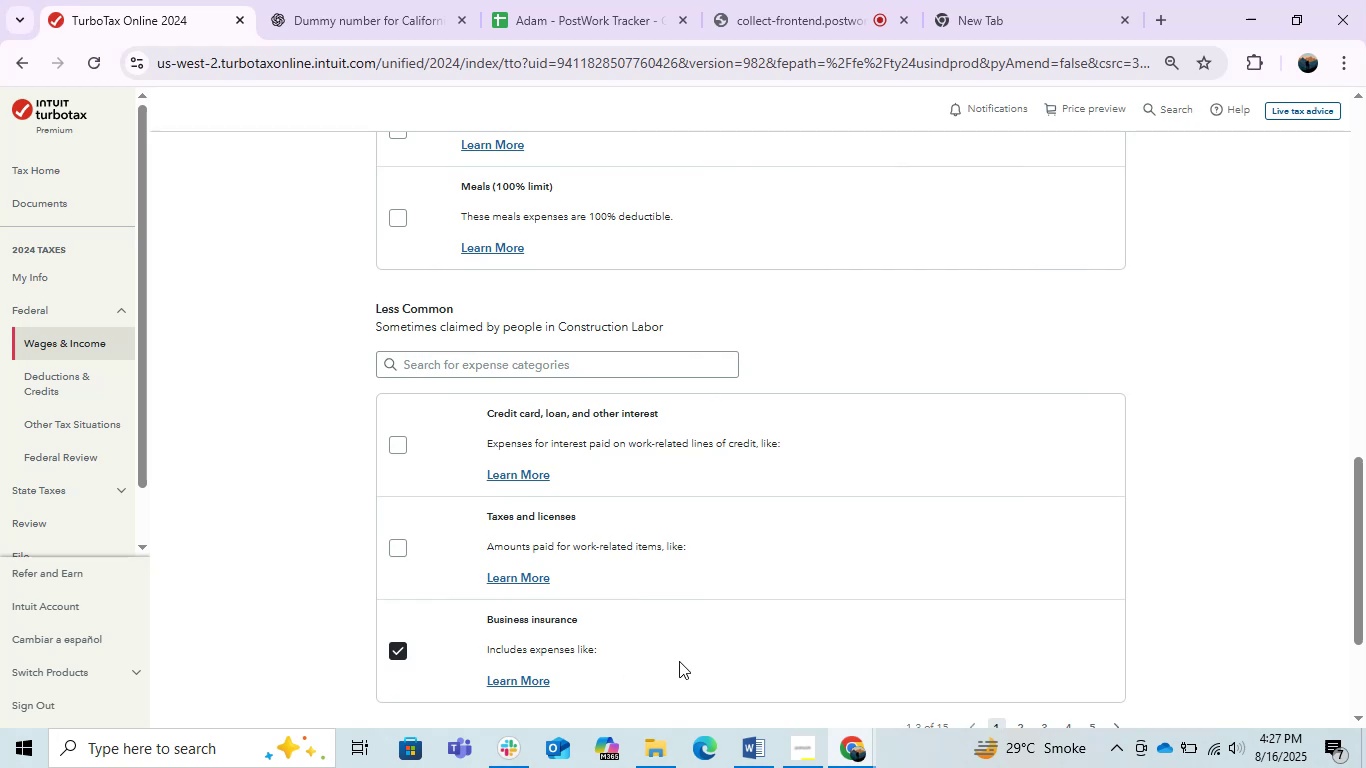 
key(Alt+Tab)
 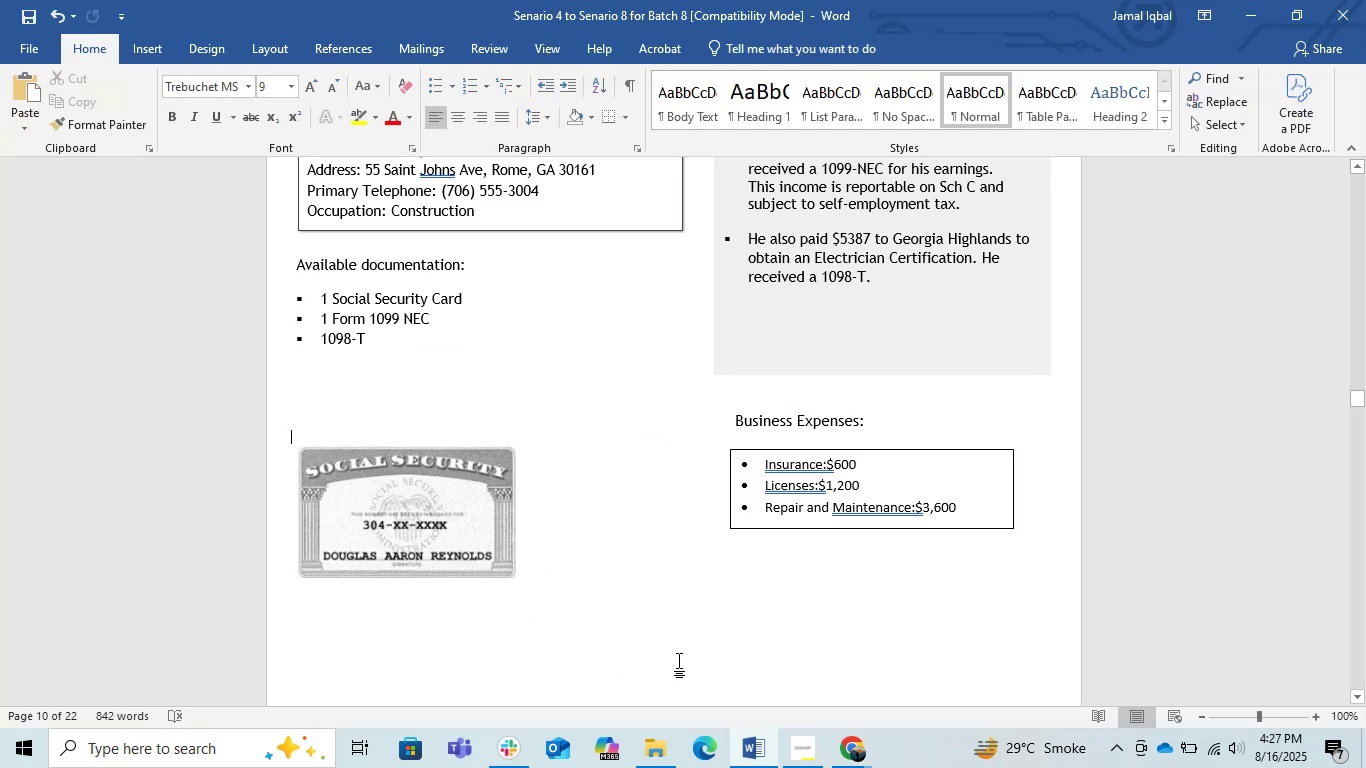 
key(Alt+AltLeft)
 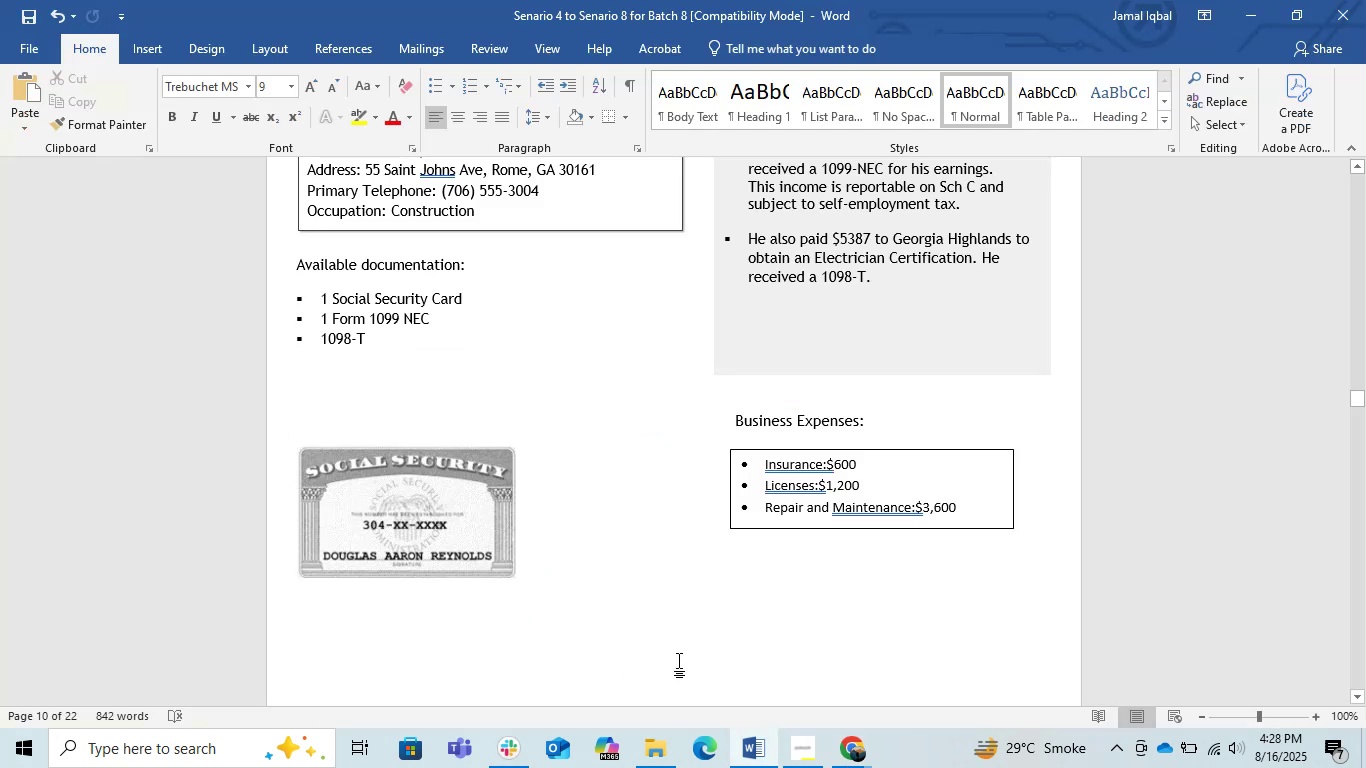 
key(Alt+Tab)
 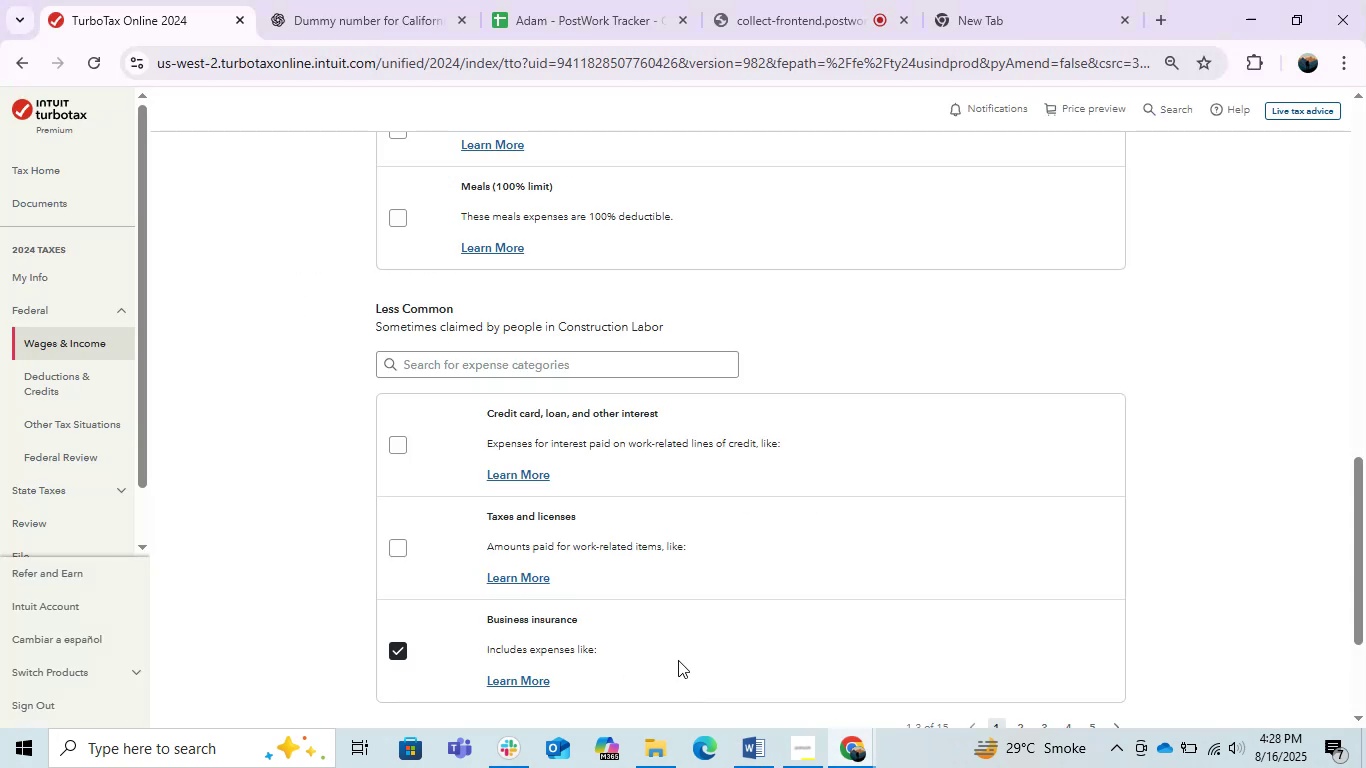 
scroll: coordinate [678, 660], scroll_direction: up, amount: 3.0
 